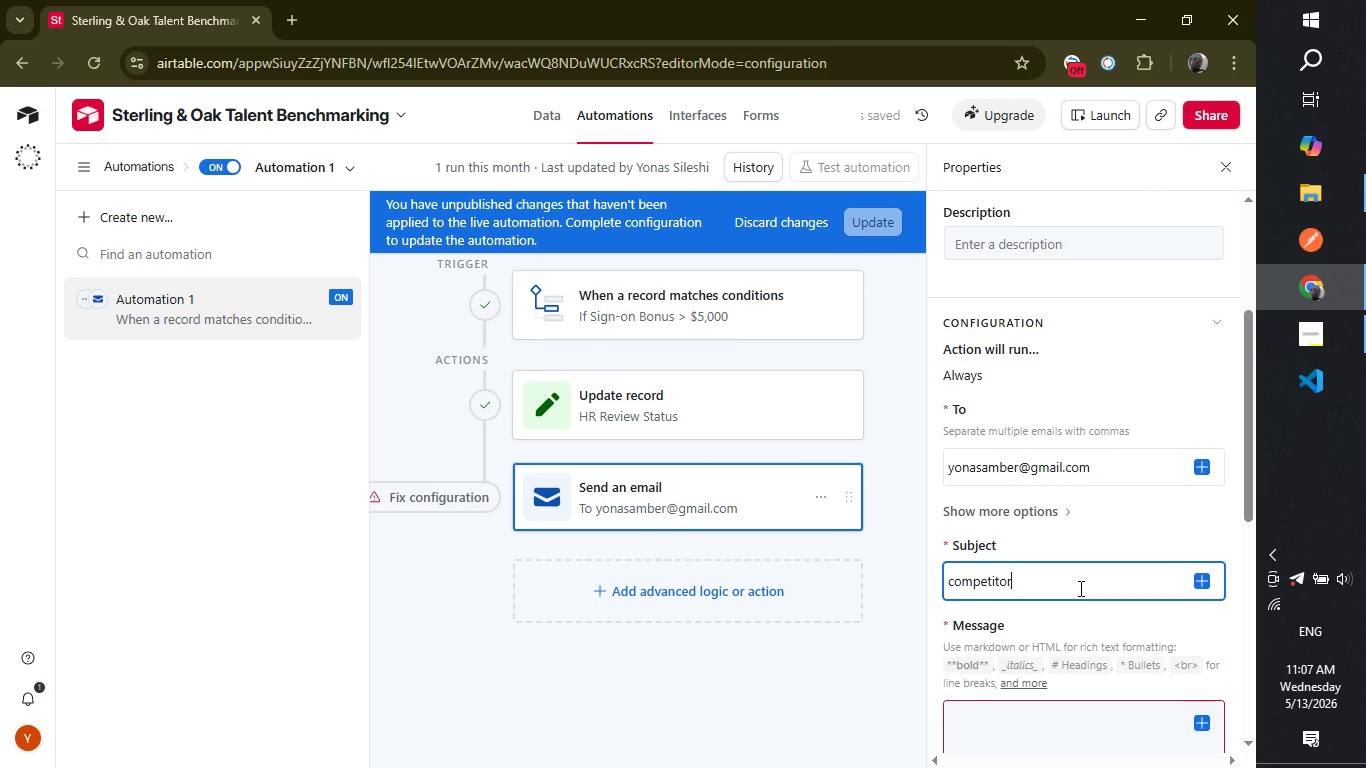 
type( gmail)
 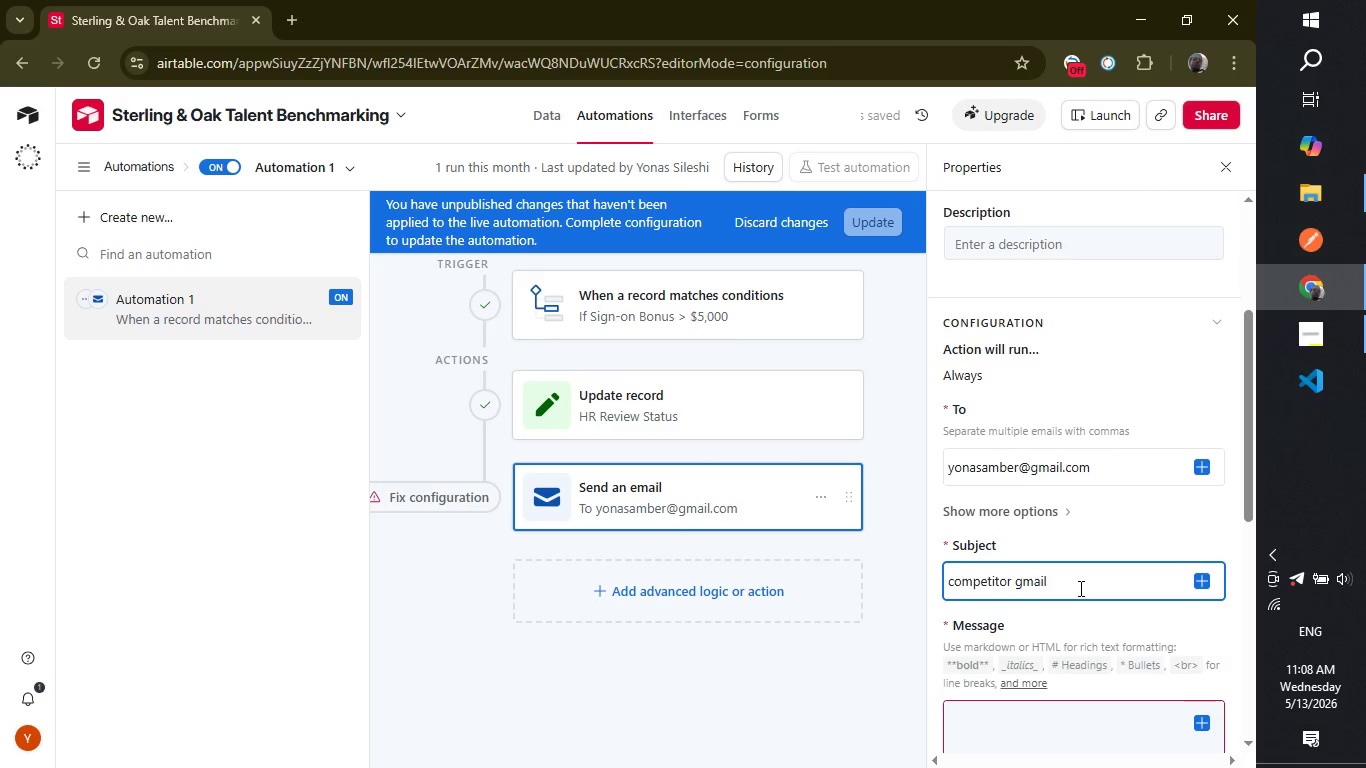 
hold_key(key=Backspace, duration=0.92)
 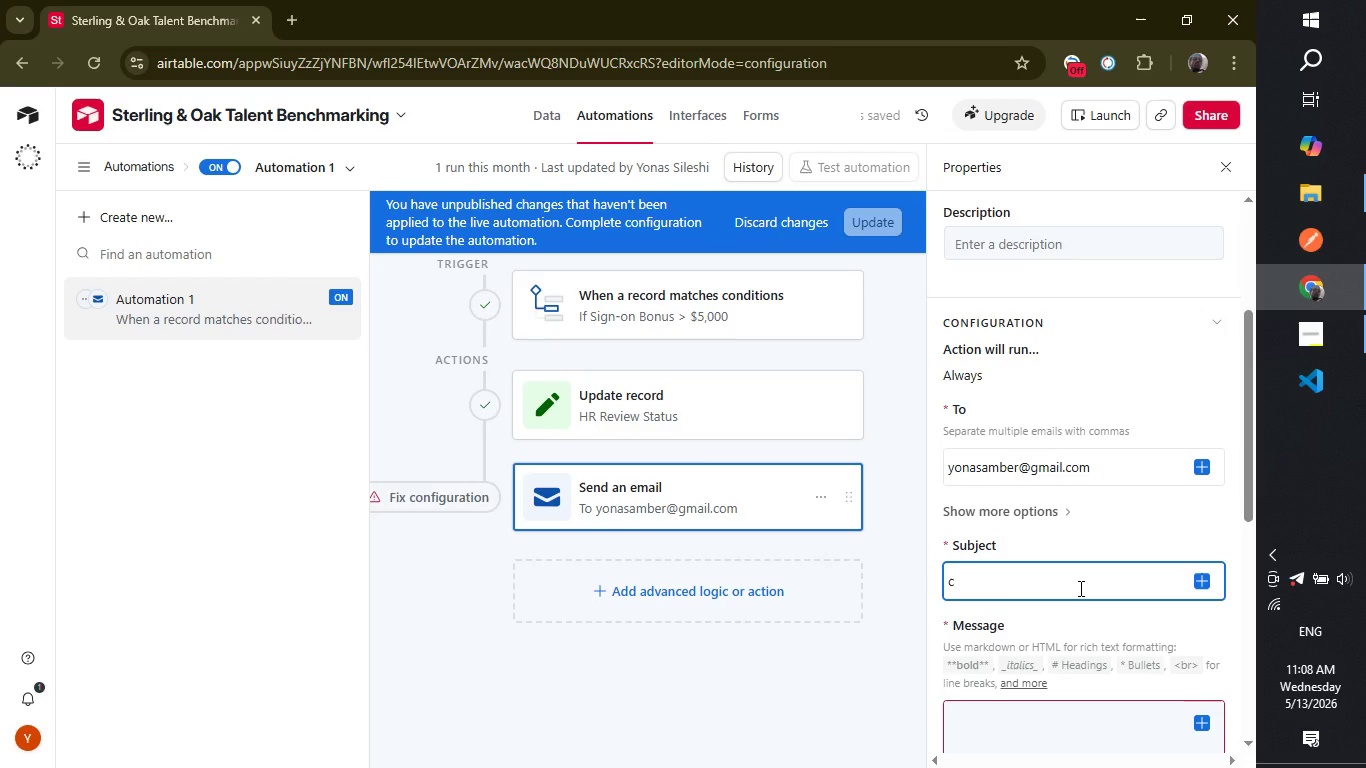 
key(Backspace)
 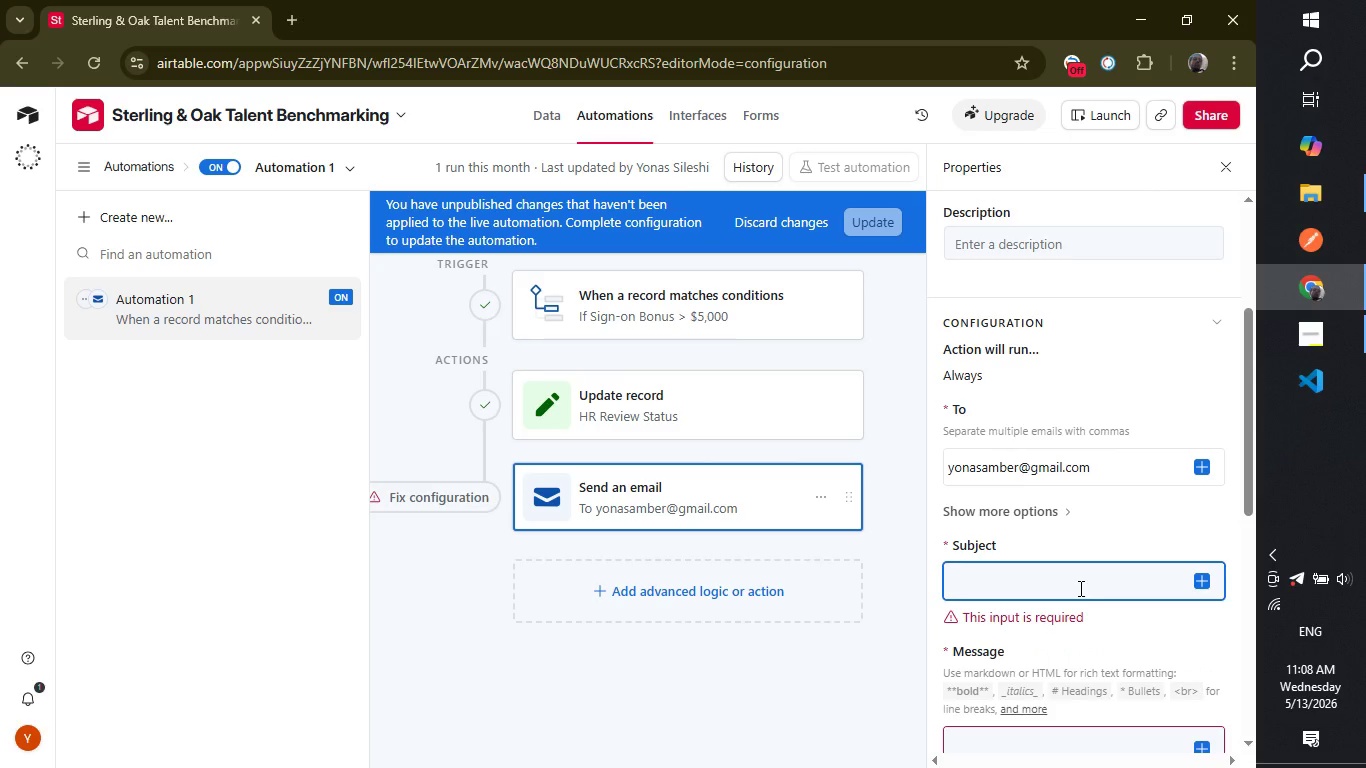 
type(High Competitor Bb)
key(Backspace)
type(onus Detected)
 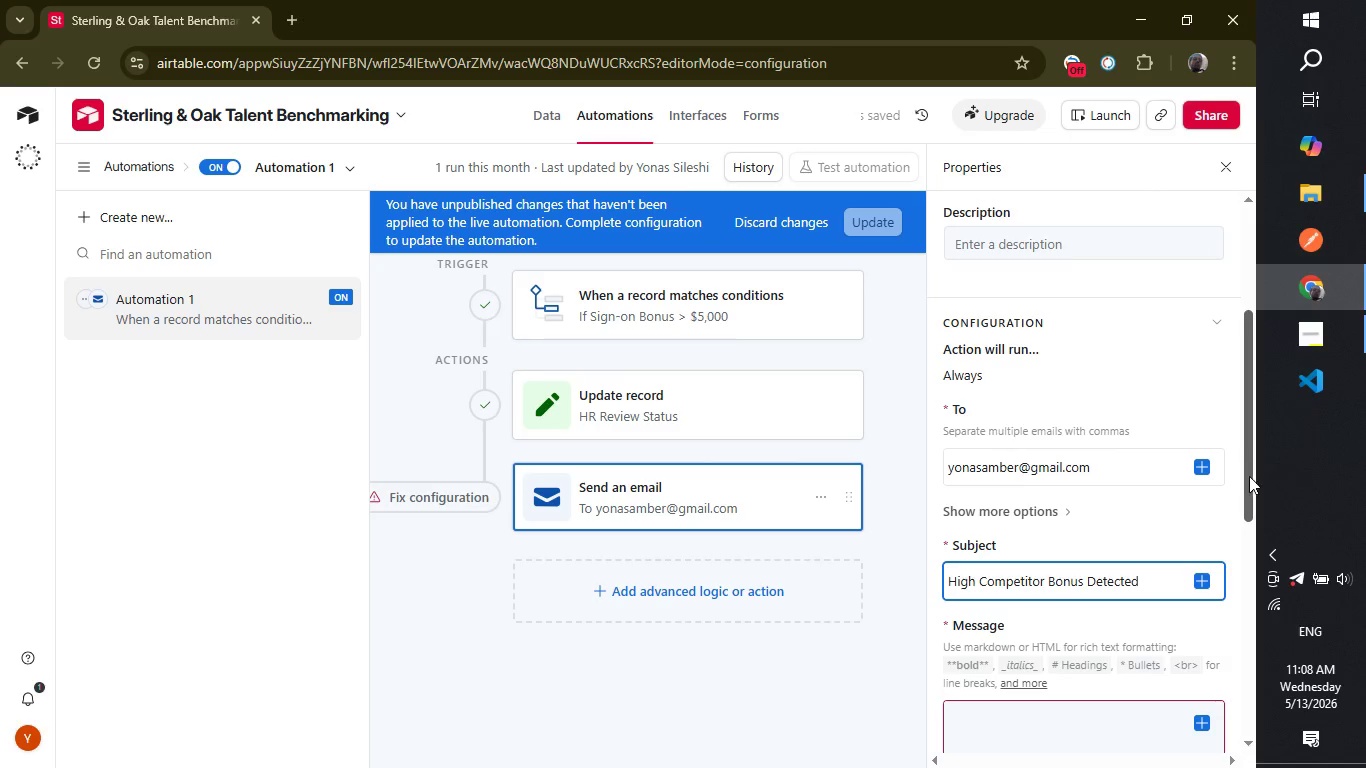 
left_click_drag(start_coordinate=[1249, 476], to_coordinate=[1259, 546])
 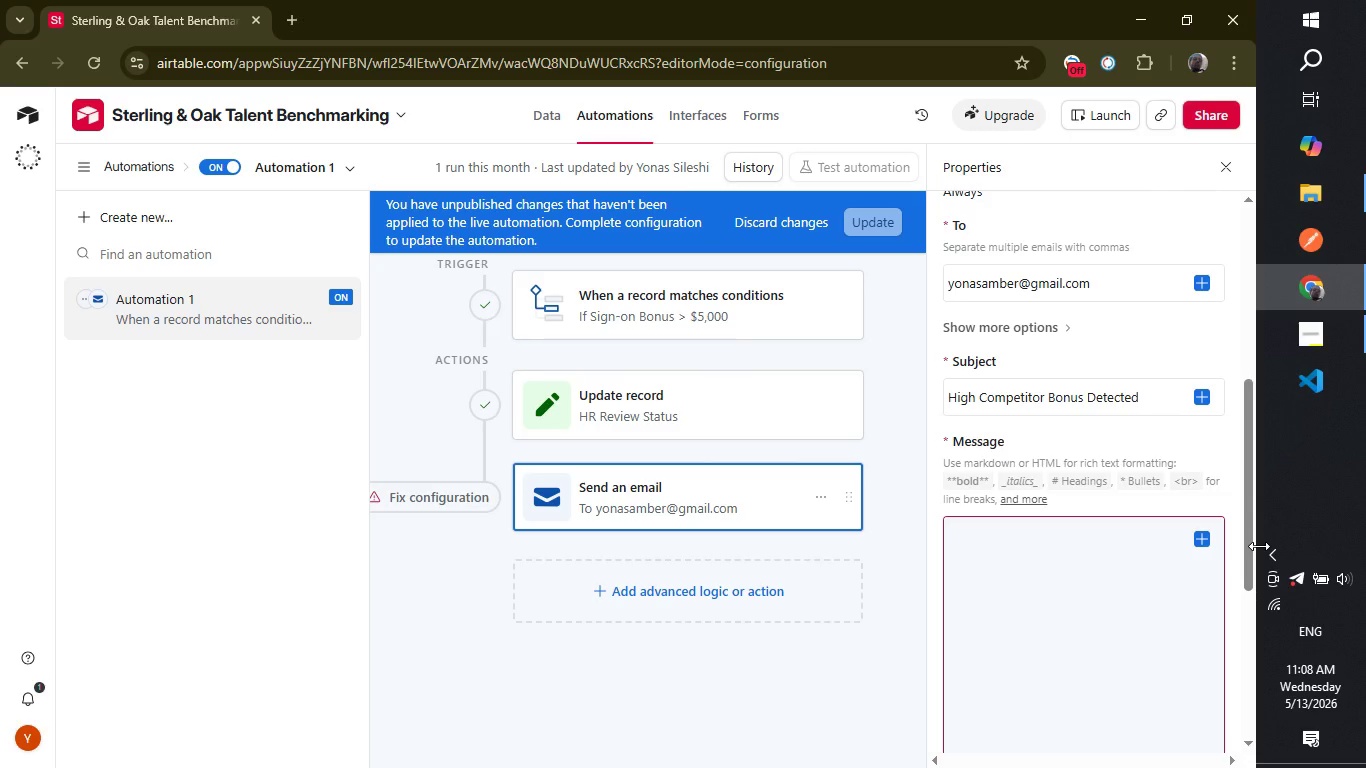 
wait(6.77)
 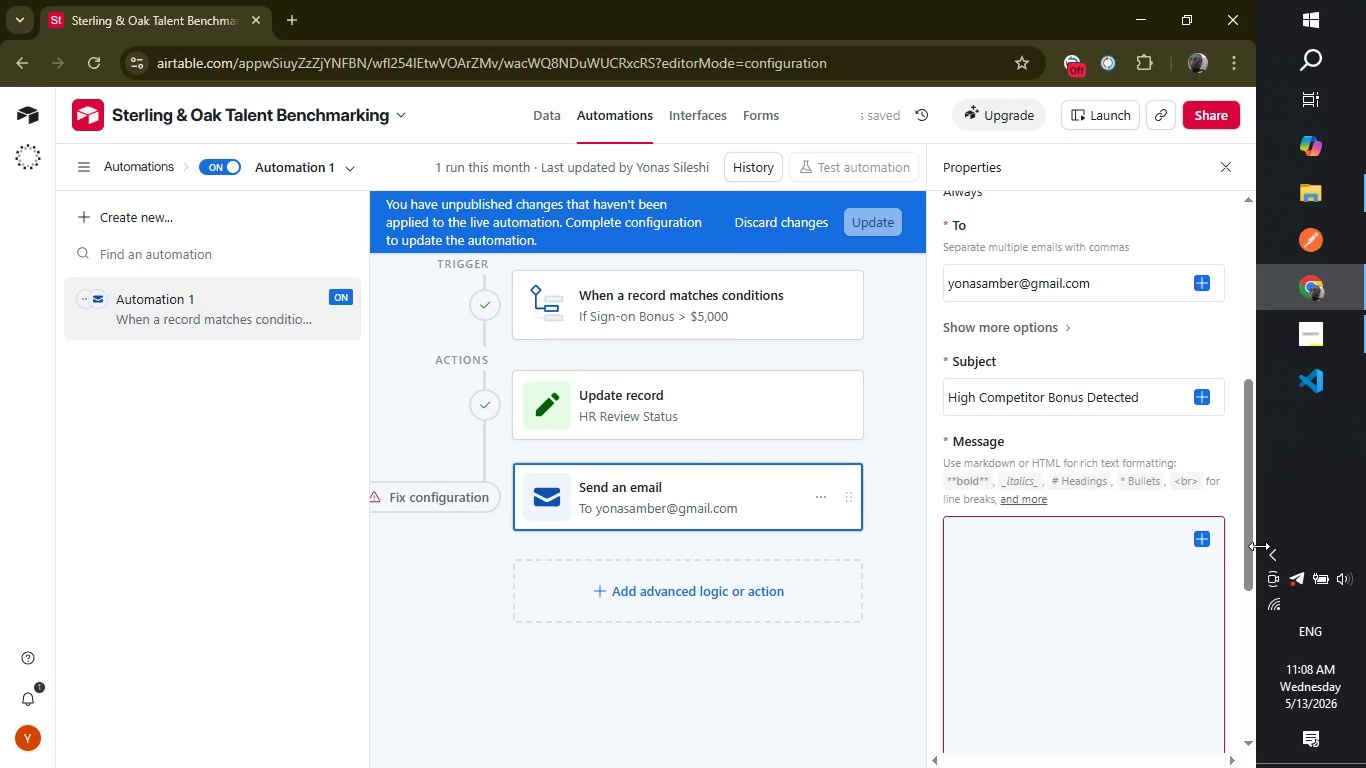 
left_click([1028, 581])
 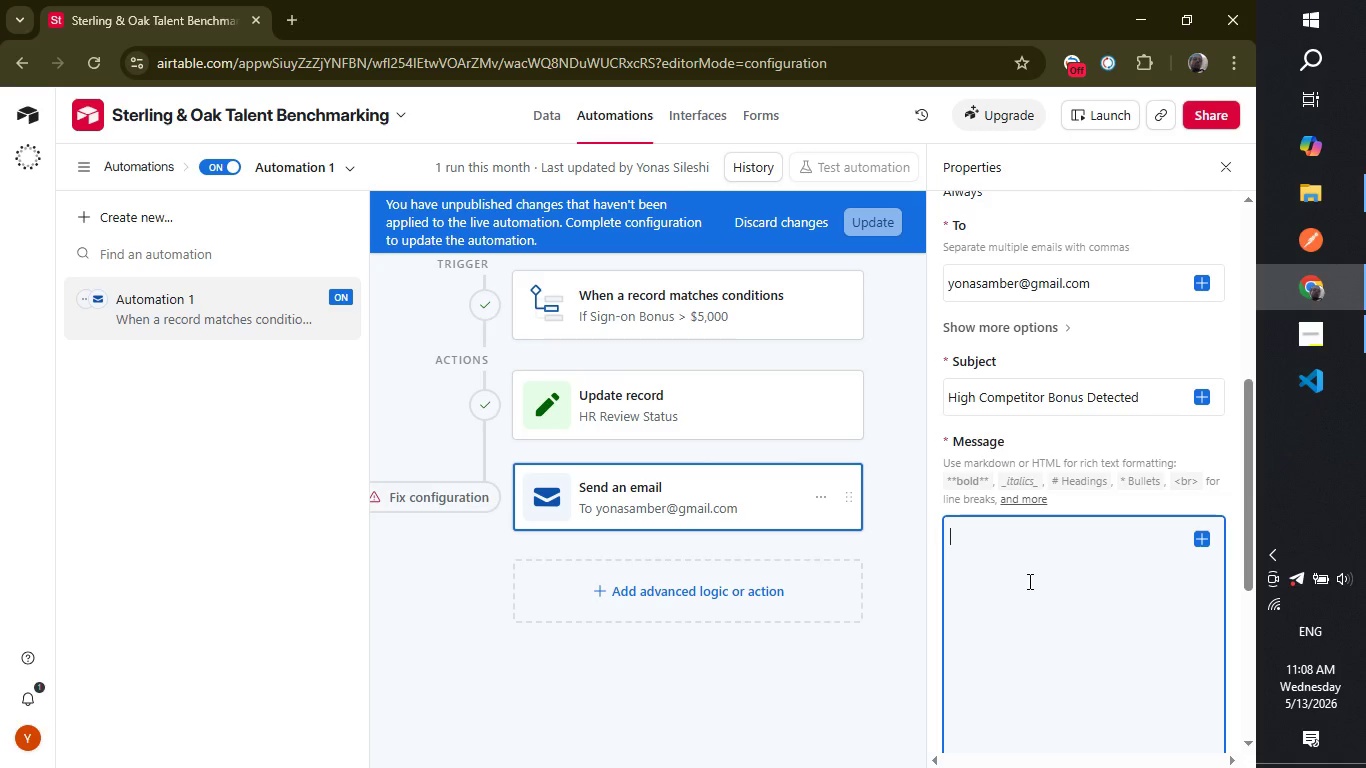 
type(A competitor posting has exceeded the $)
 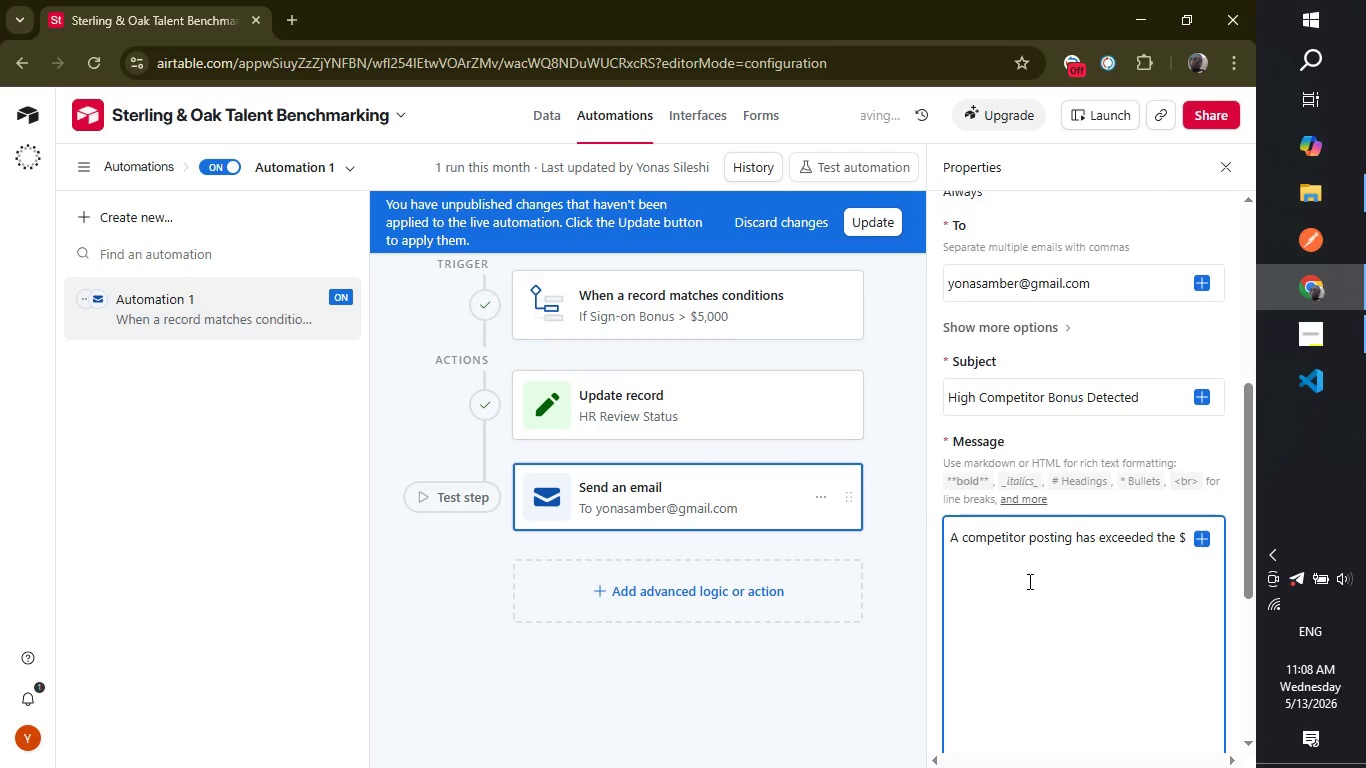 
type(5,000  sign-on bonus threshold and has been flagged for HR review.)
 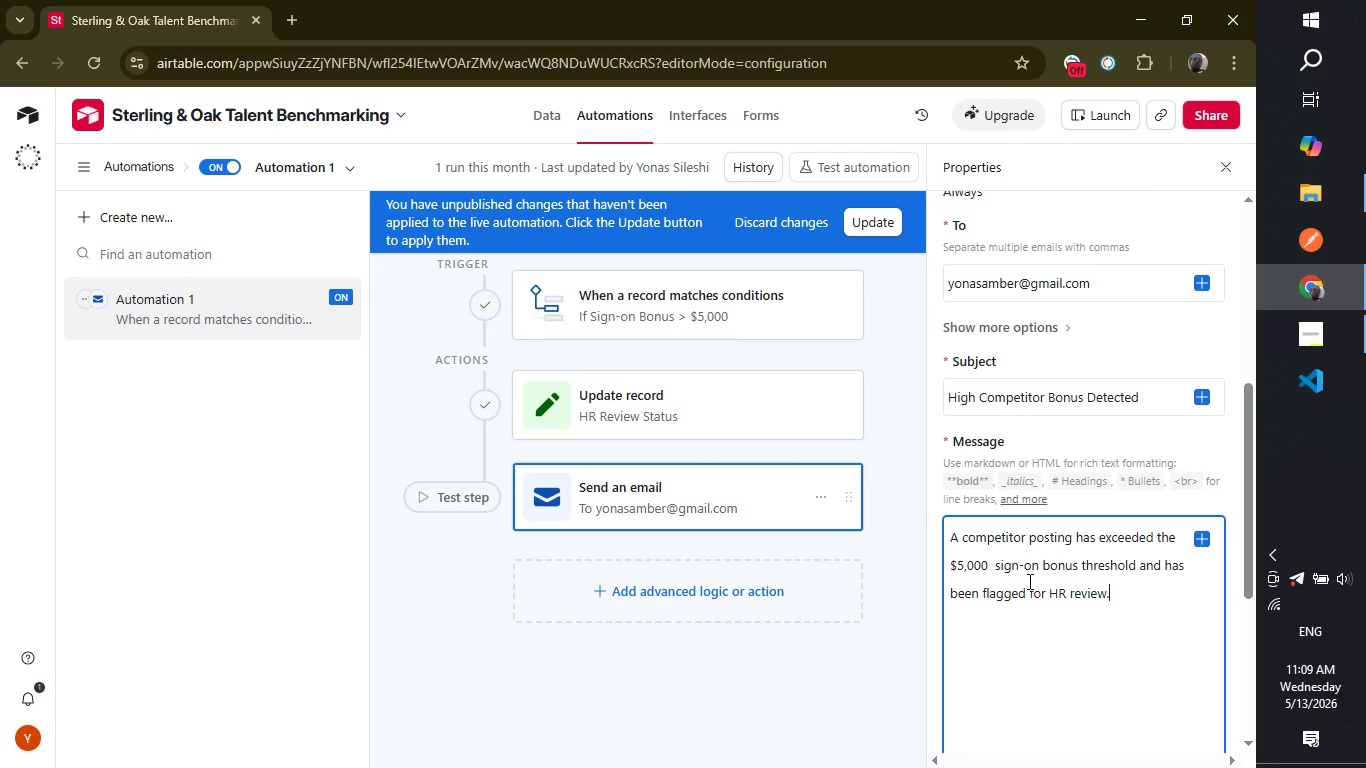 
key(Enter)
 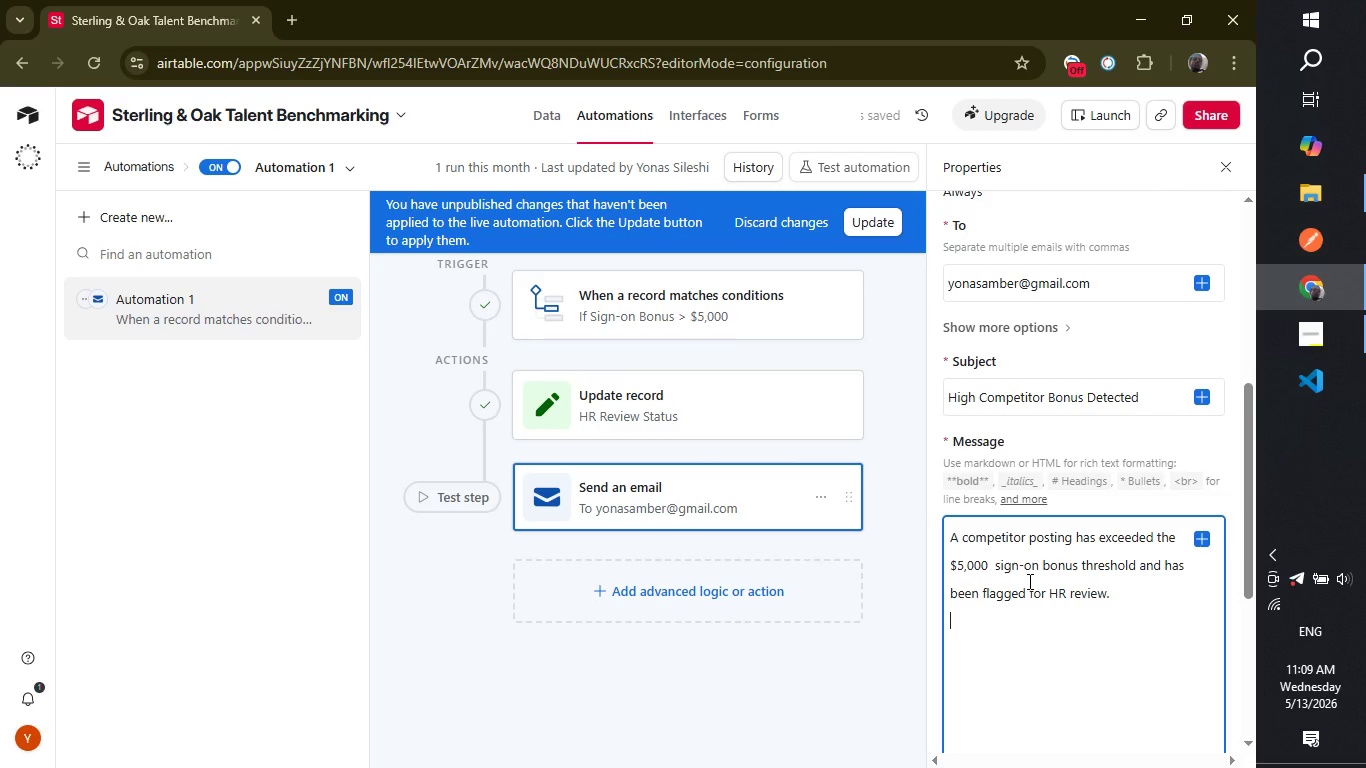 
type(competitor: {Co)
key(Backspace)
key(Backspace)
type(co)
key(Backspace)
key(Backspace)
key(Backspace)
 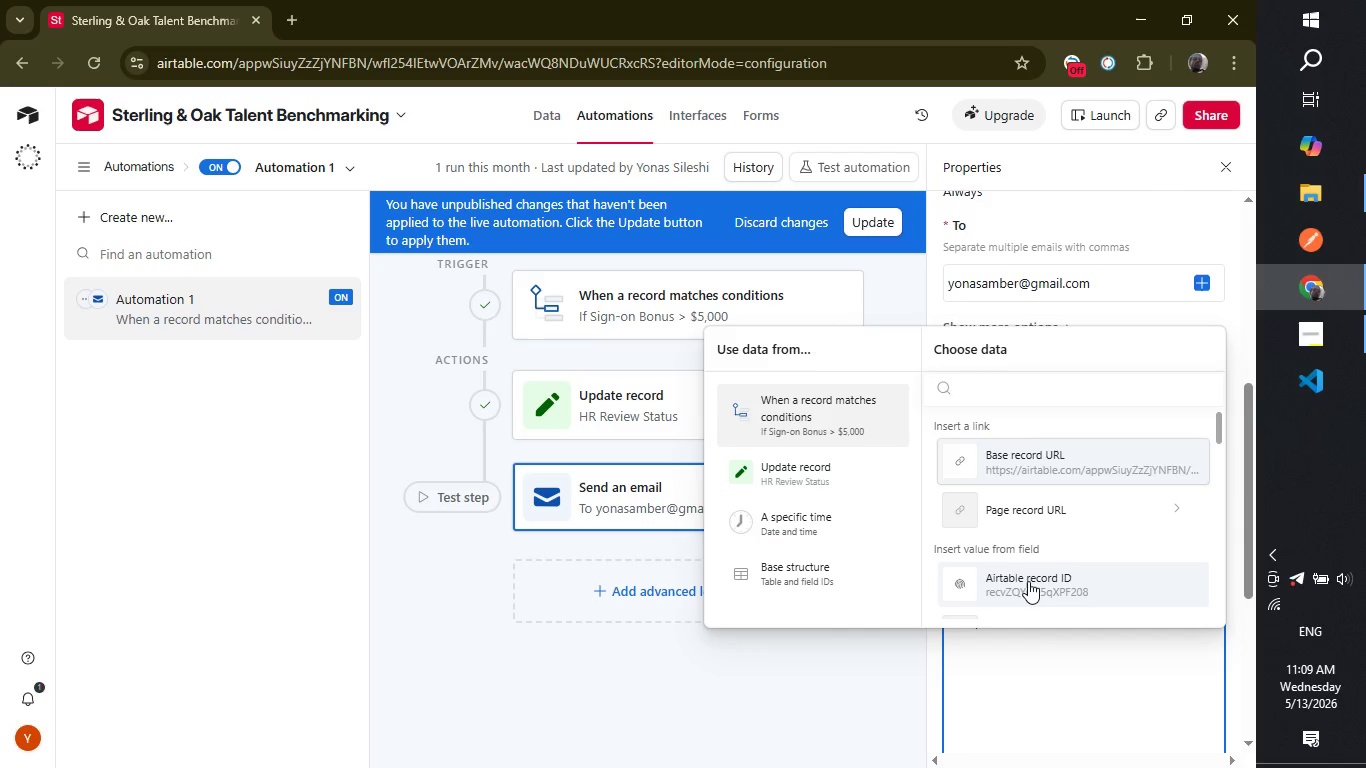 
left_click([1086, 707])
 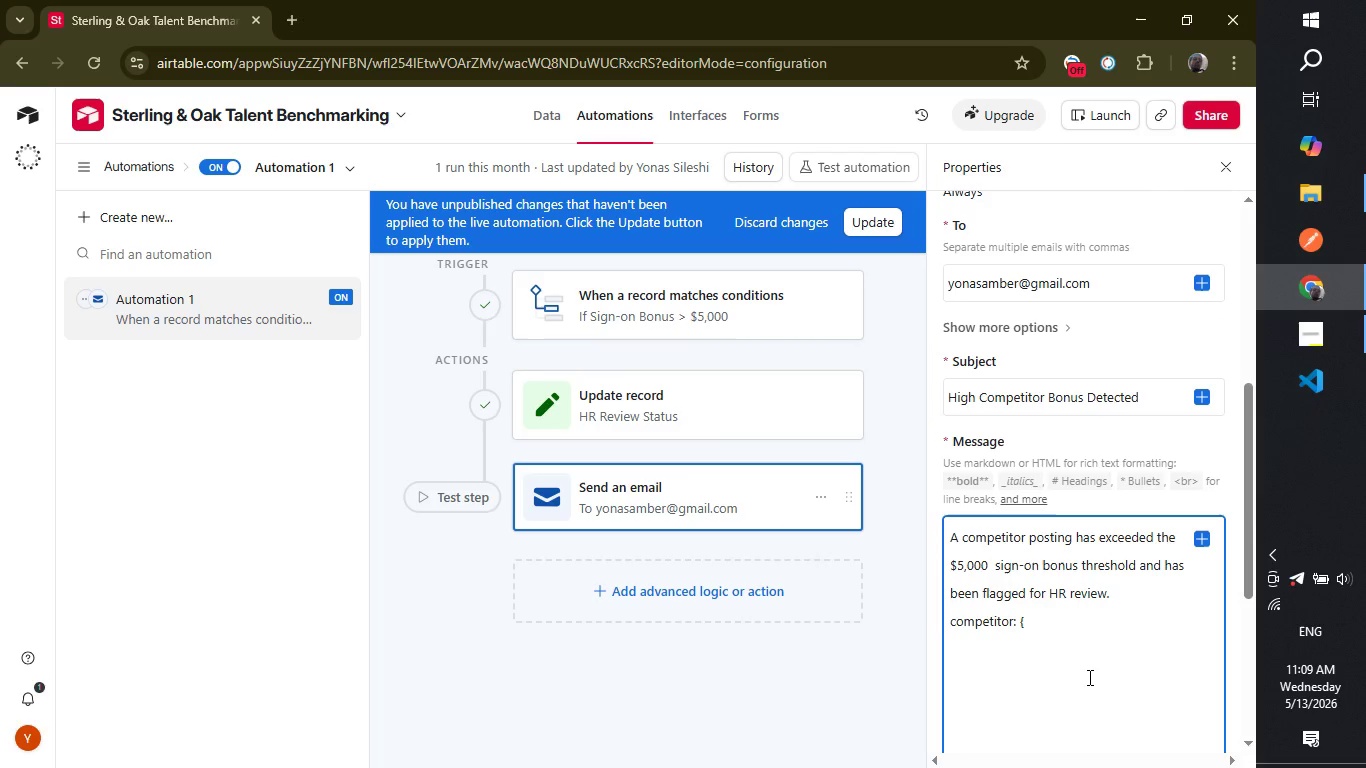 
type(co)
 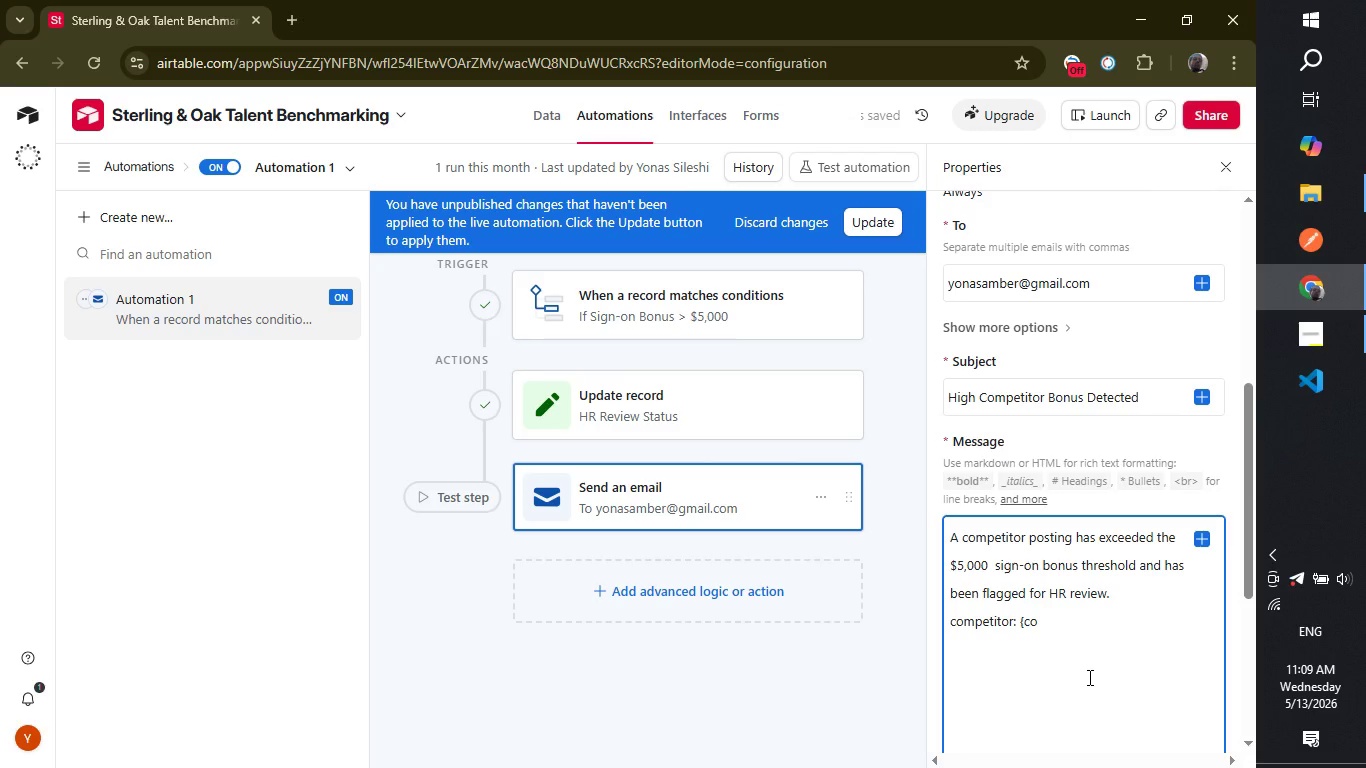 
wait(8.02)
 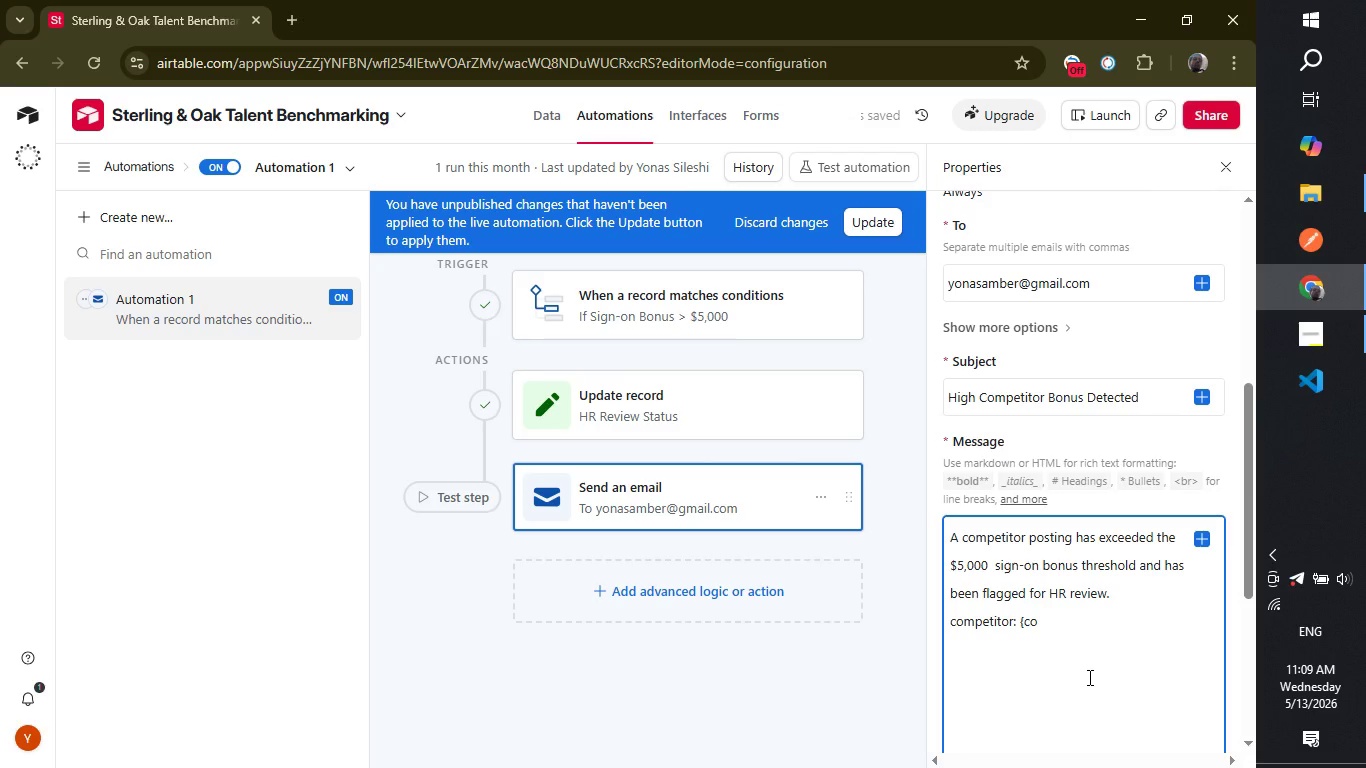 
key(Backspace)
 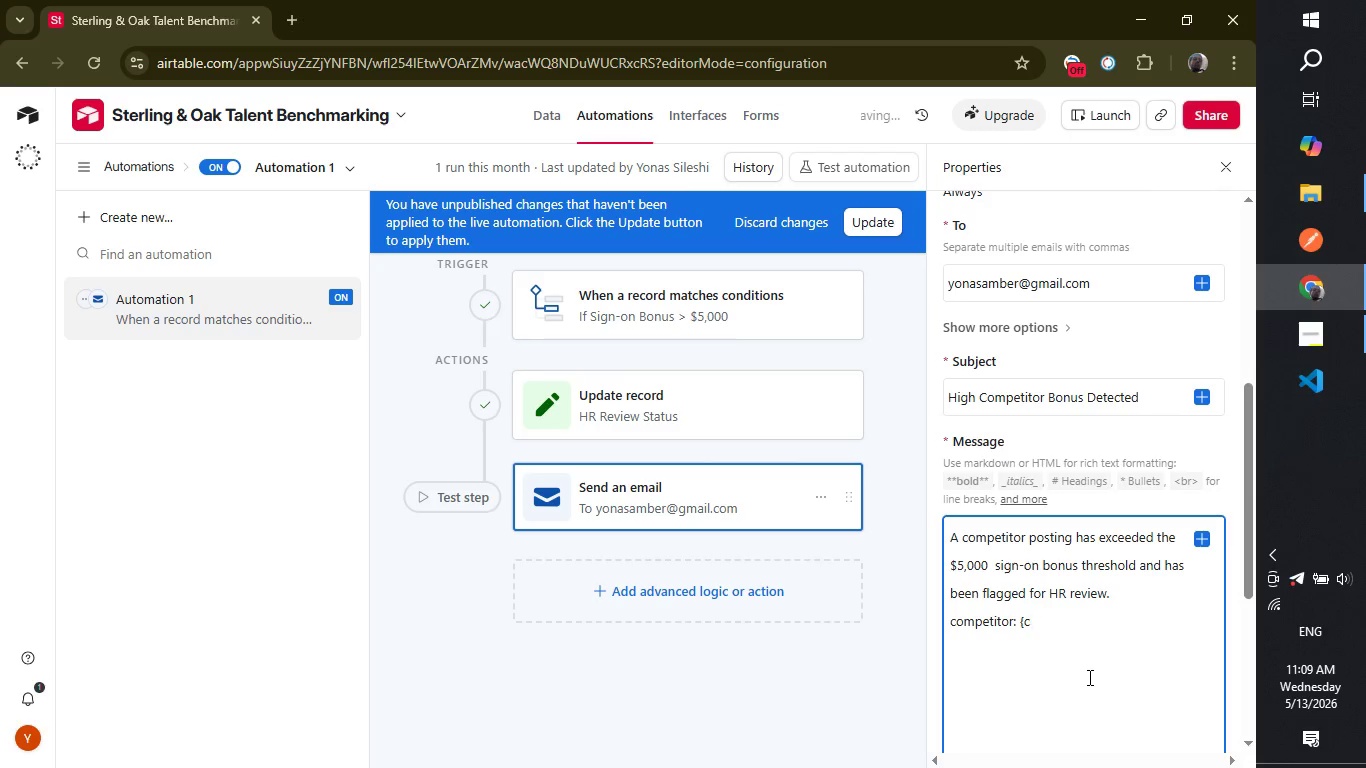 
key(Backspace)
 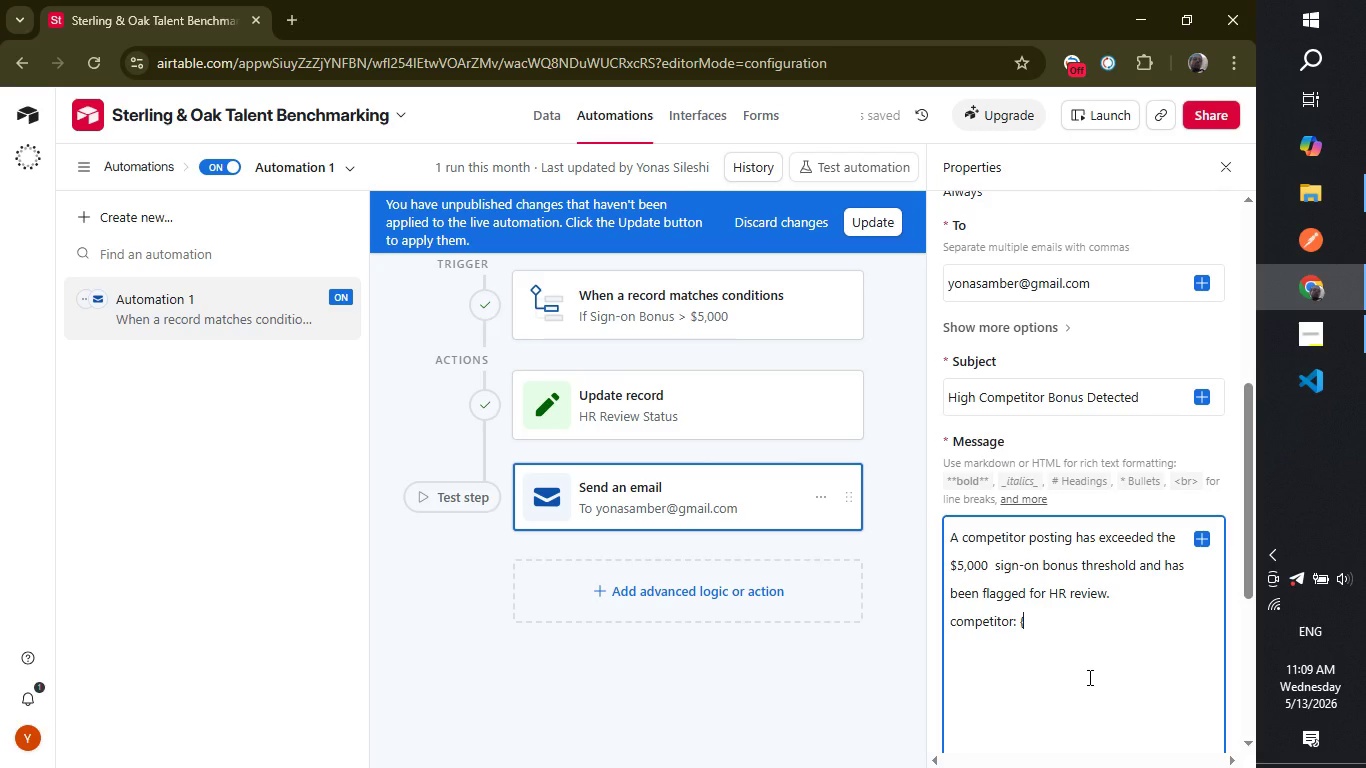 
key(Shift+ShiftLeft)
 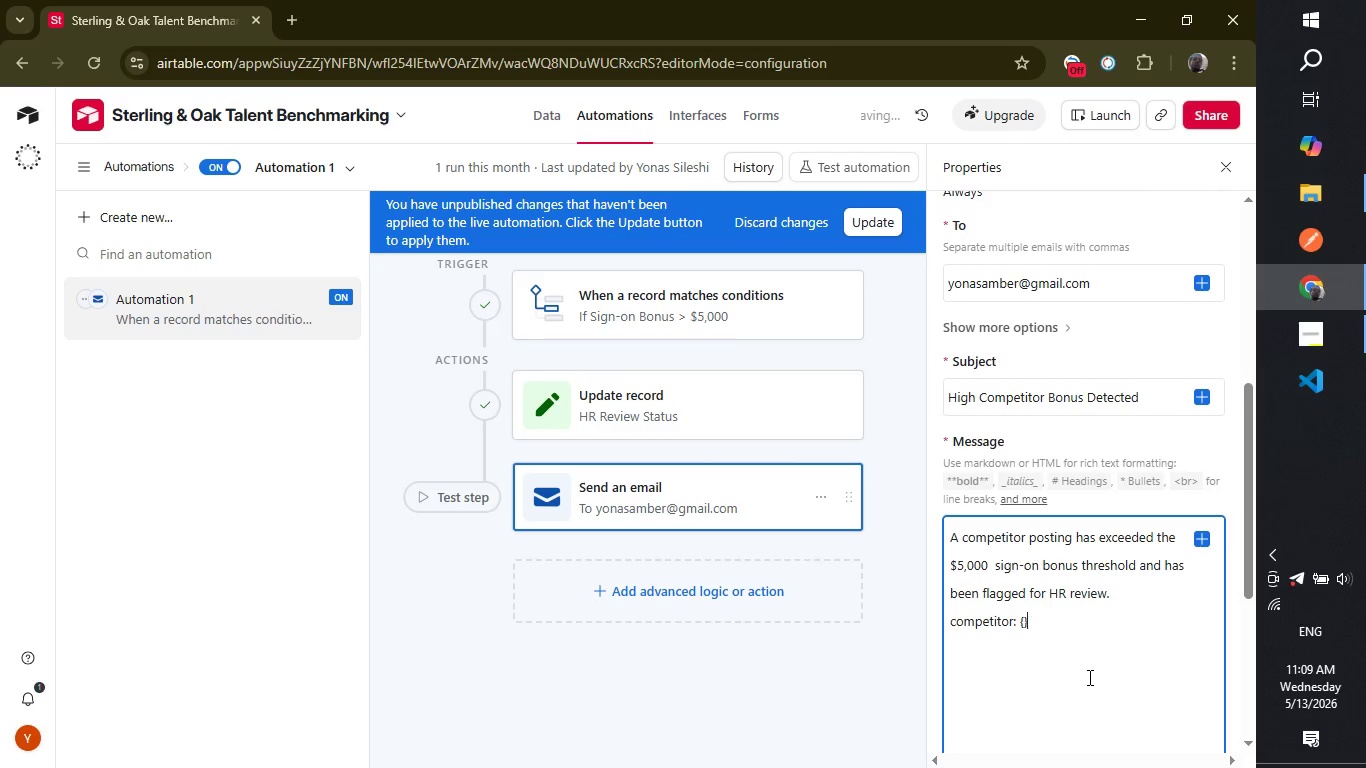 
key(Shift+BracketRight)
 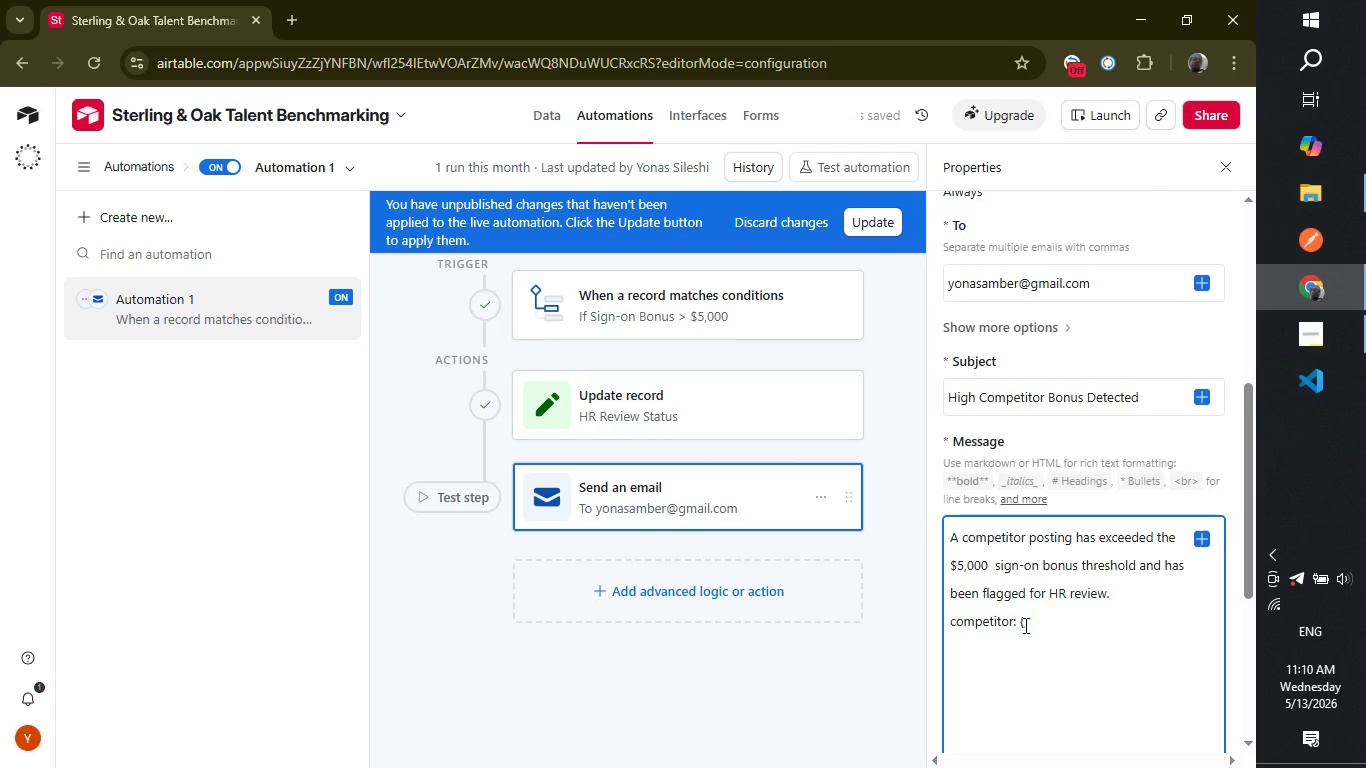 
left_click([1024, 625])
 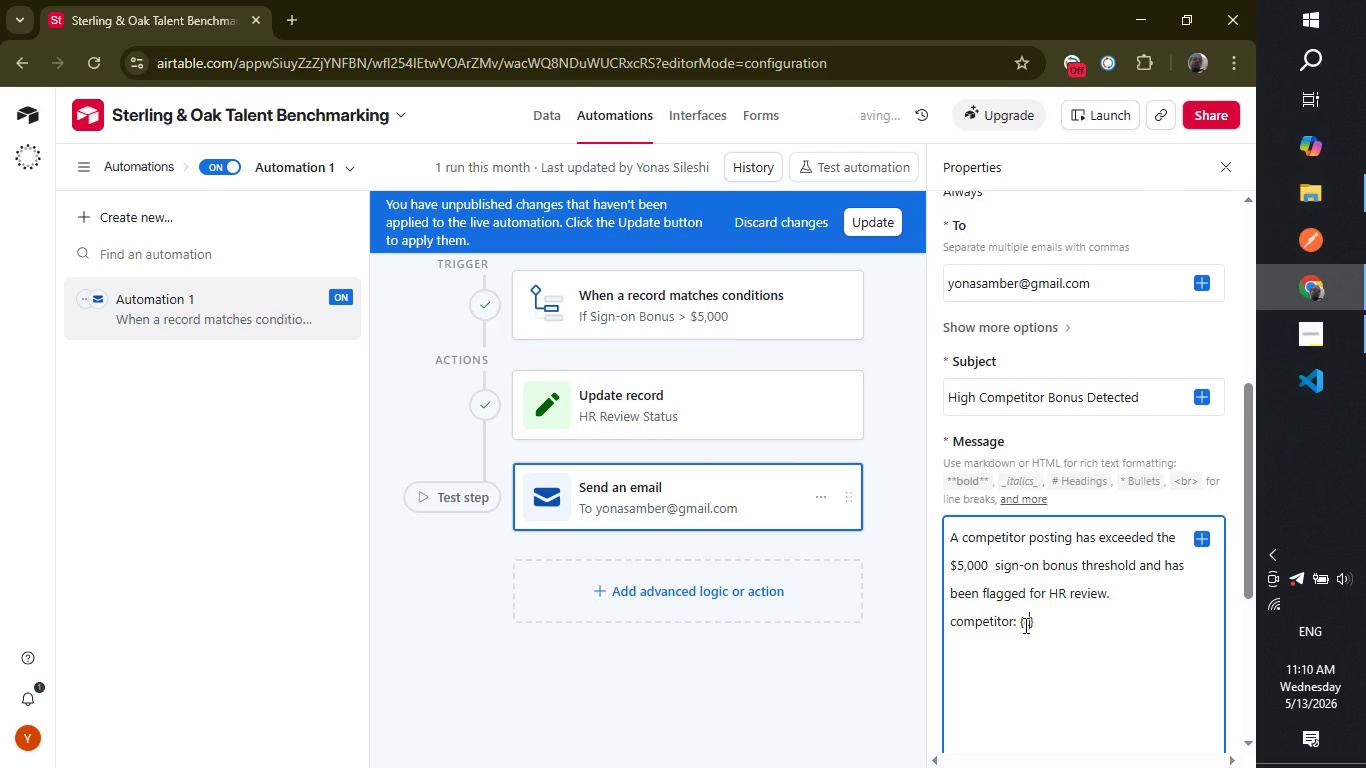 
type(competiro)
key(Backspace)
key(Backspace)
type(tor)
 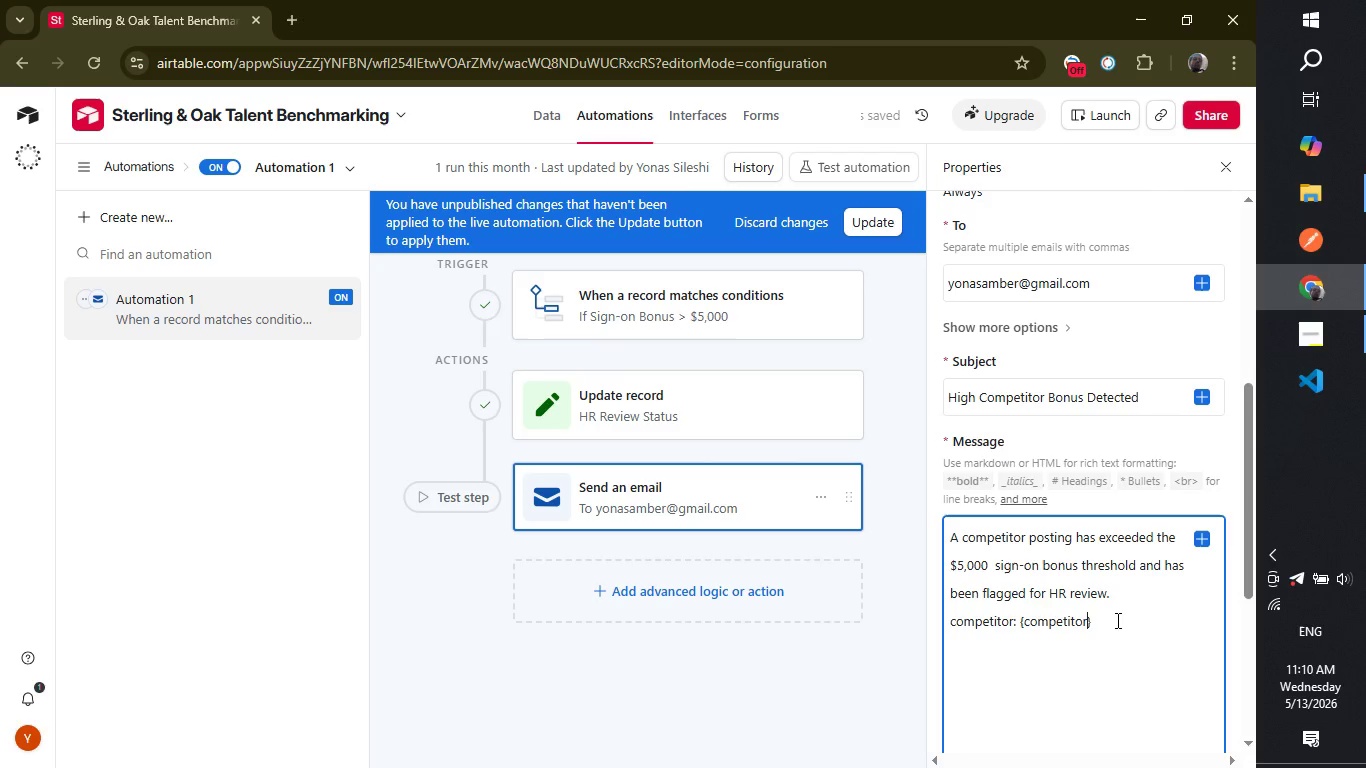 
left_click([1116, 620])
 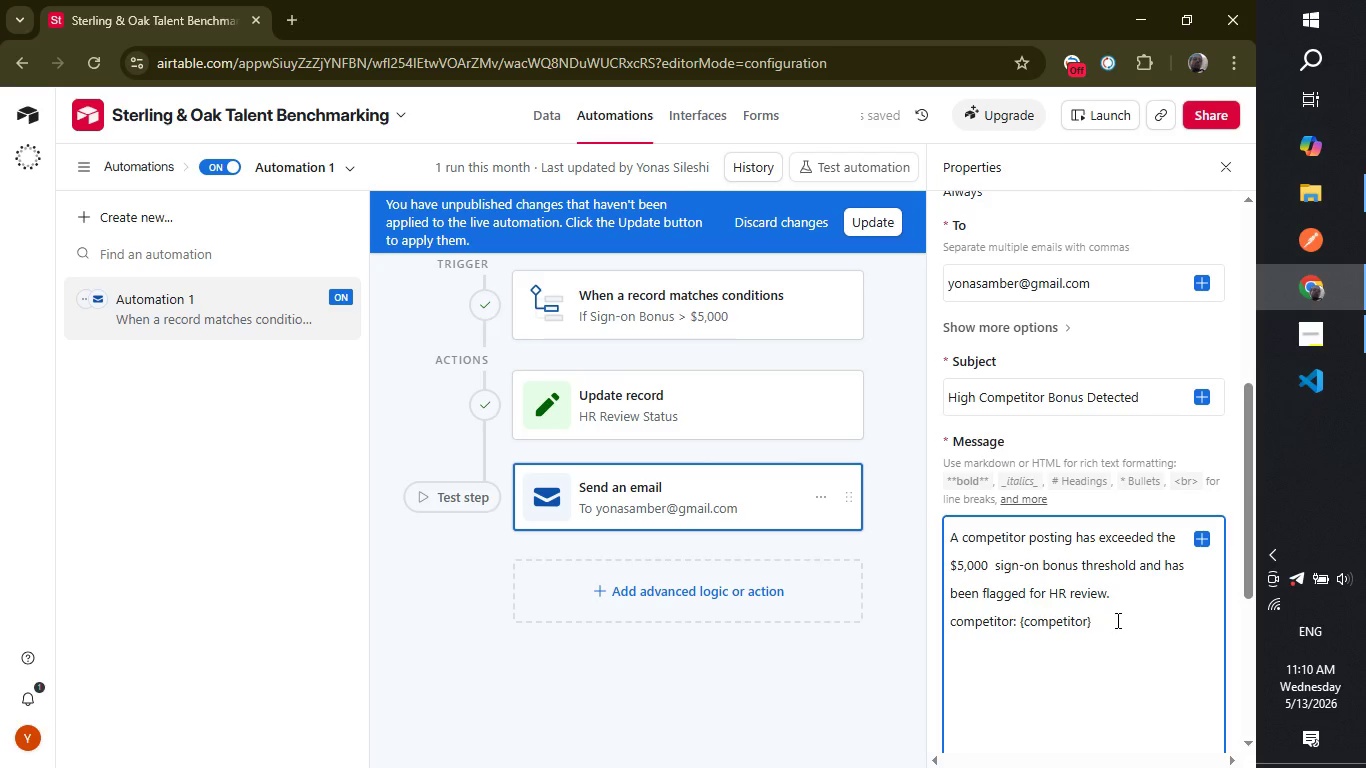 
key(Enter)
 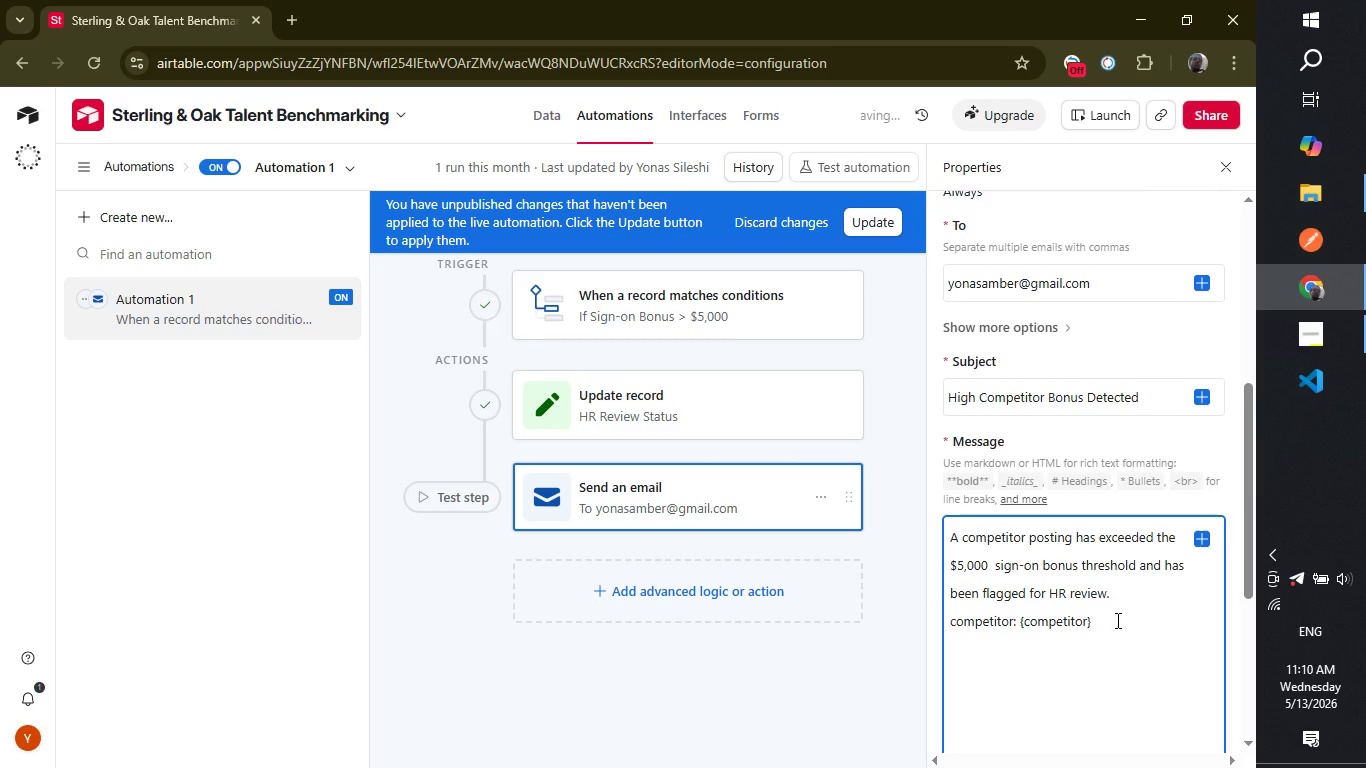 
type(Role:)
 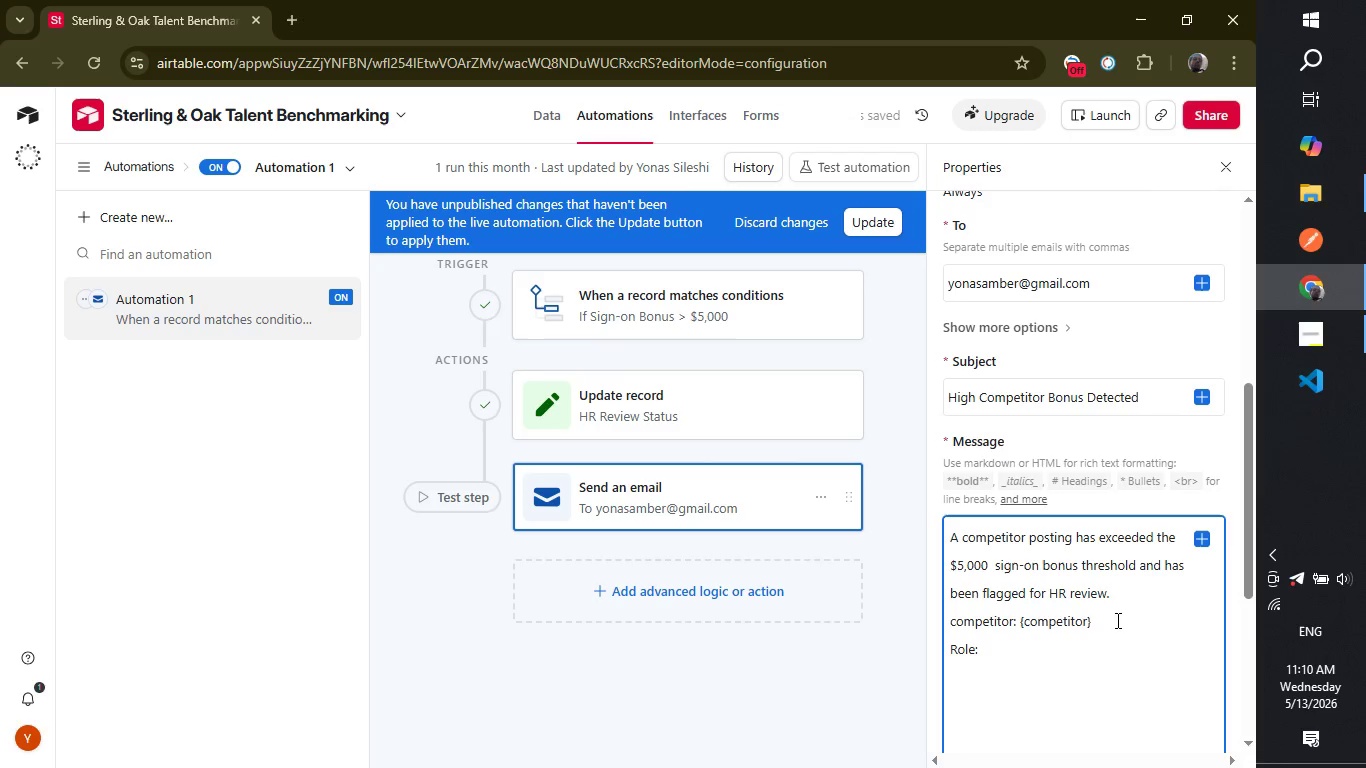 
type({Targe)
 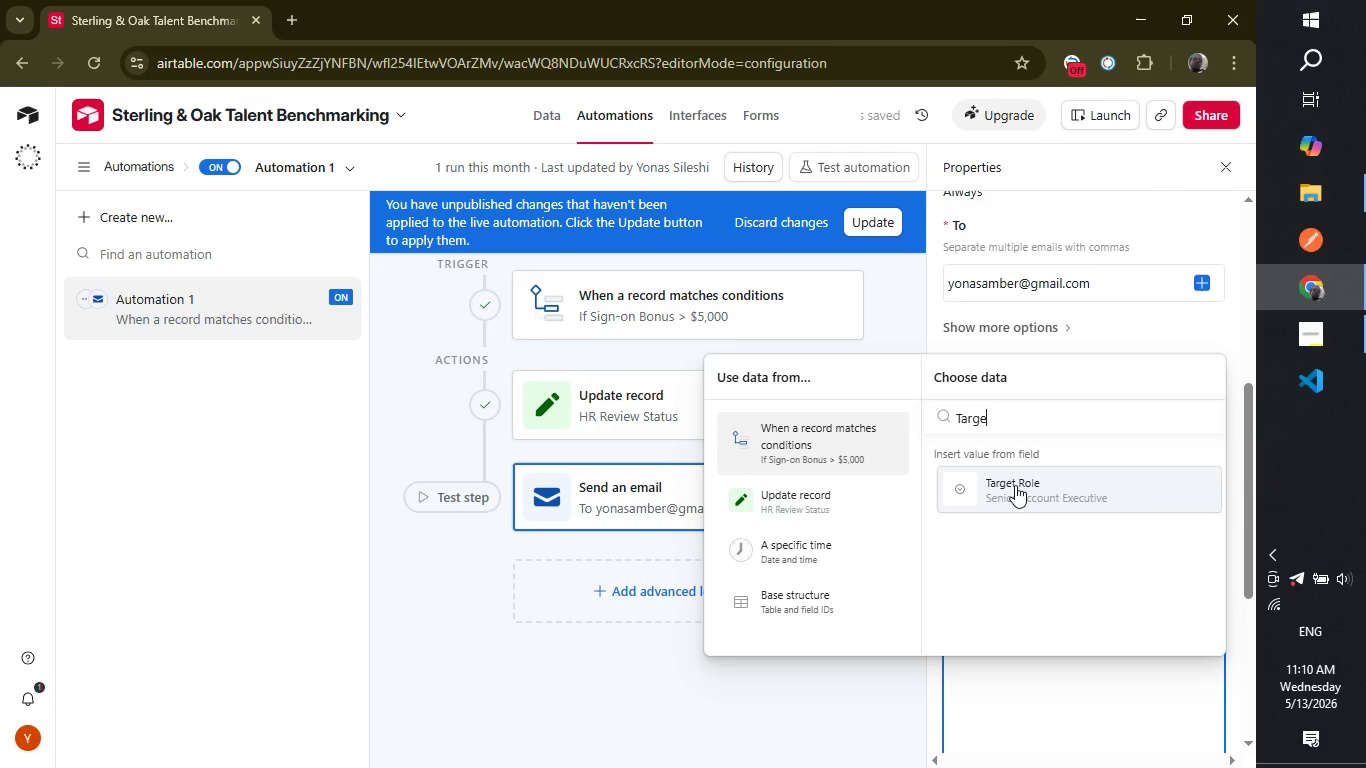 
left_click([1015, 485])
 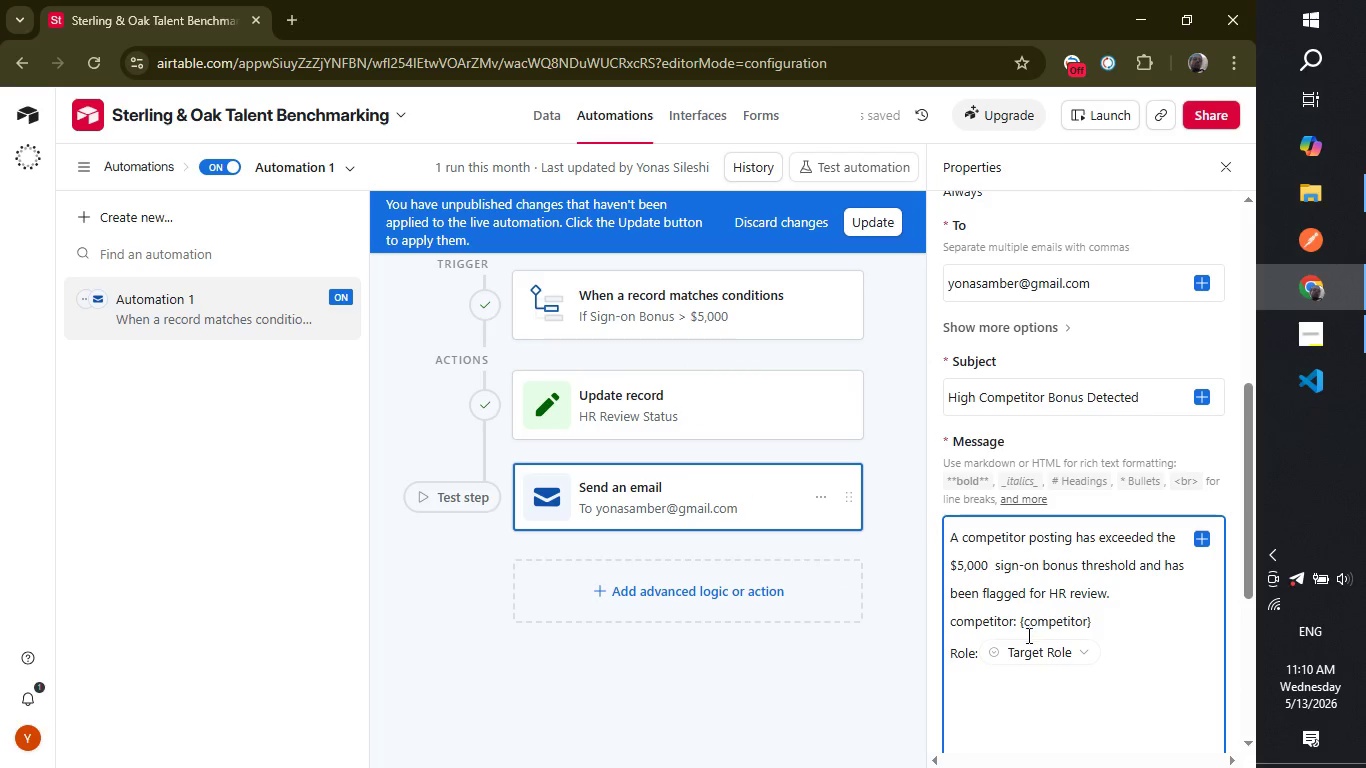 
key(Enter)
 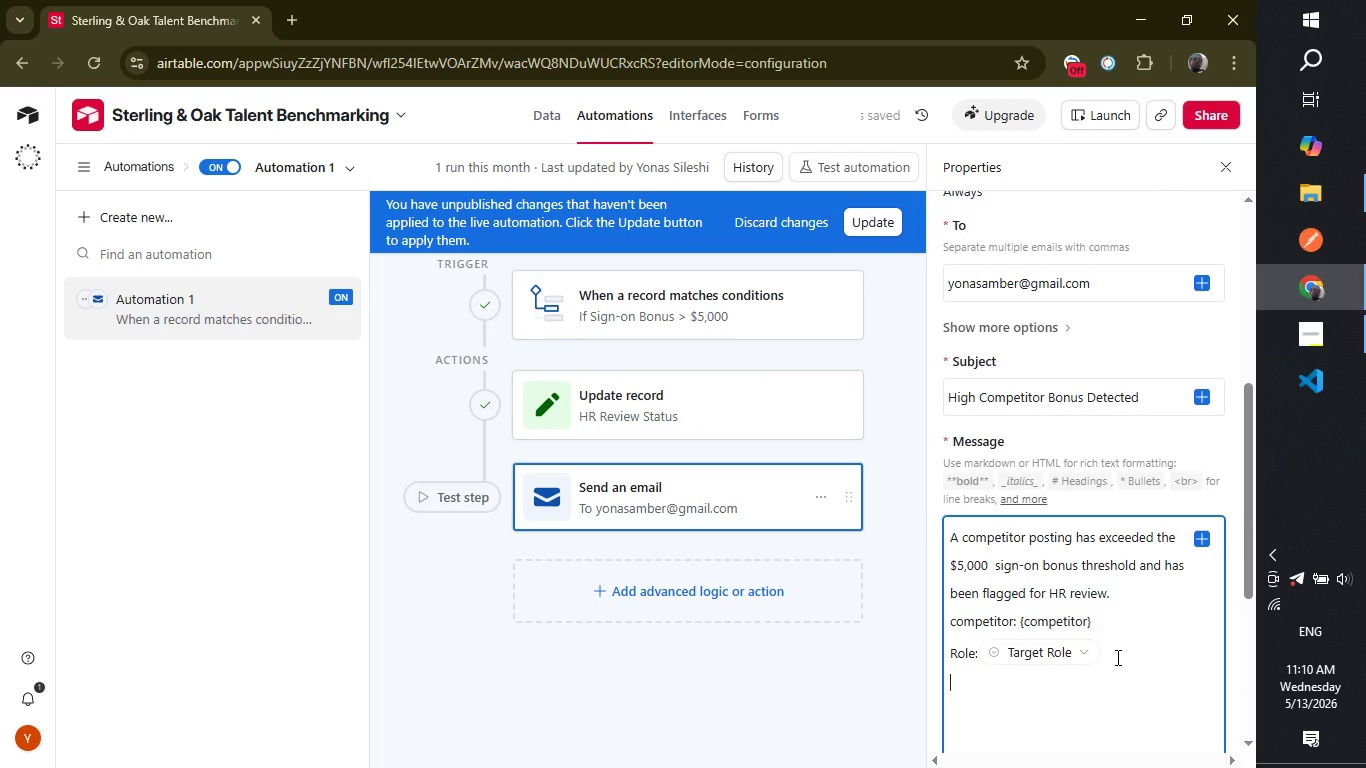 
type(Bonus Offere)
 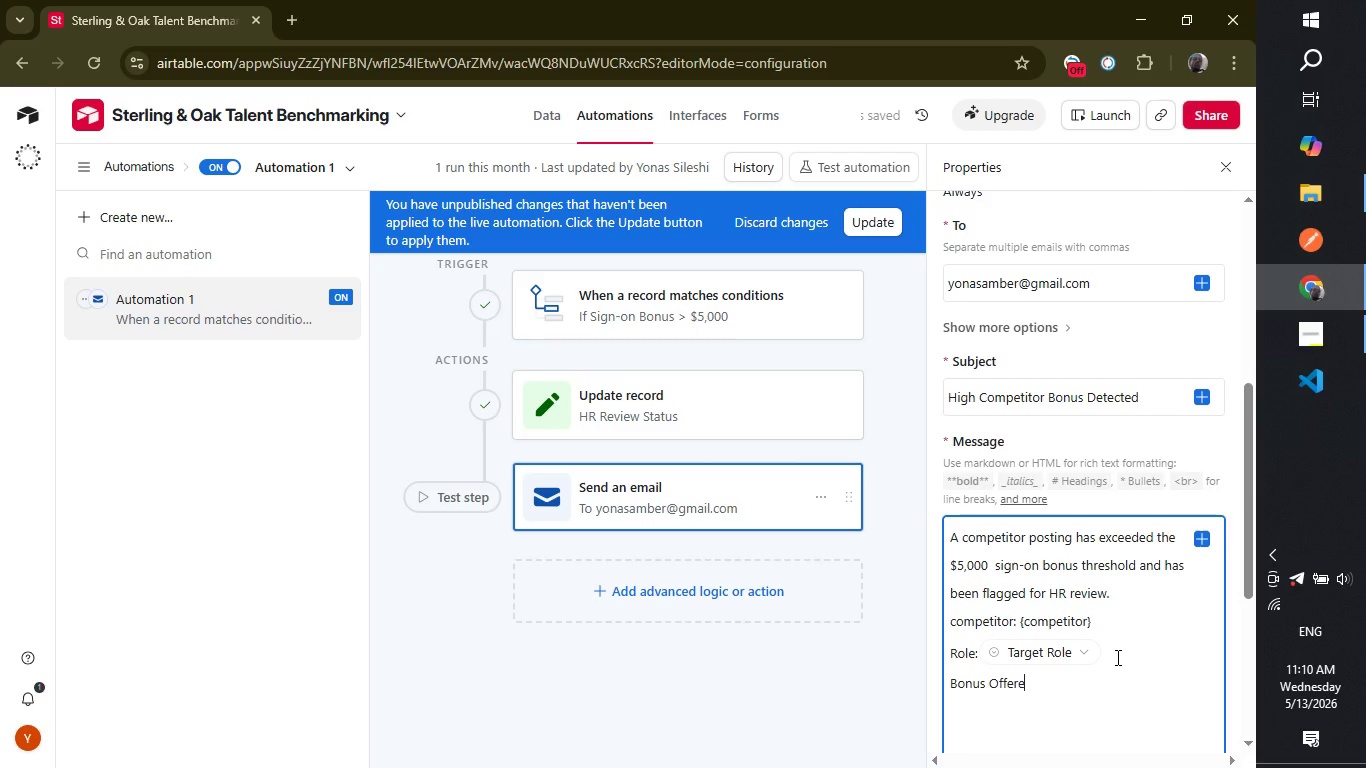 
type(d: {Sign)
 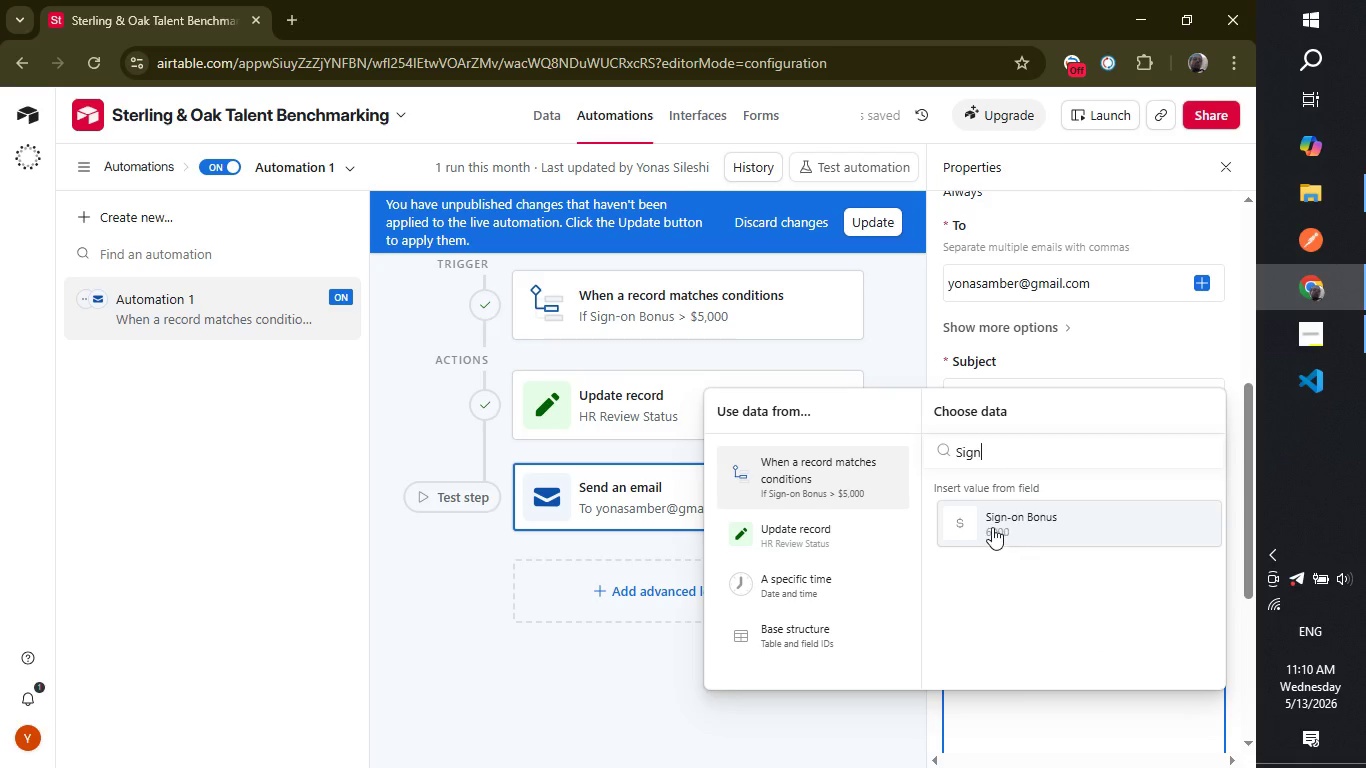 
left_click([986, 524])
 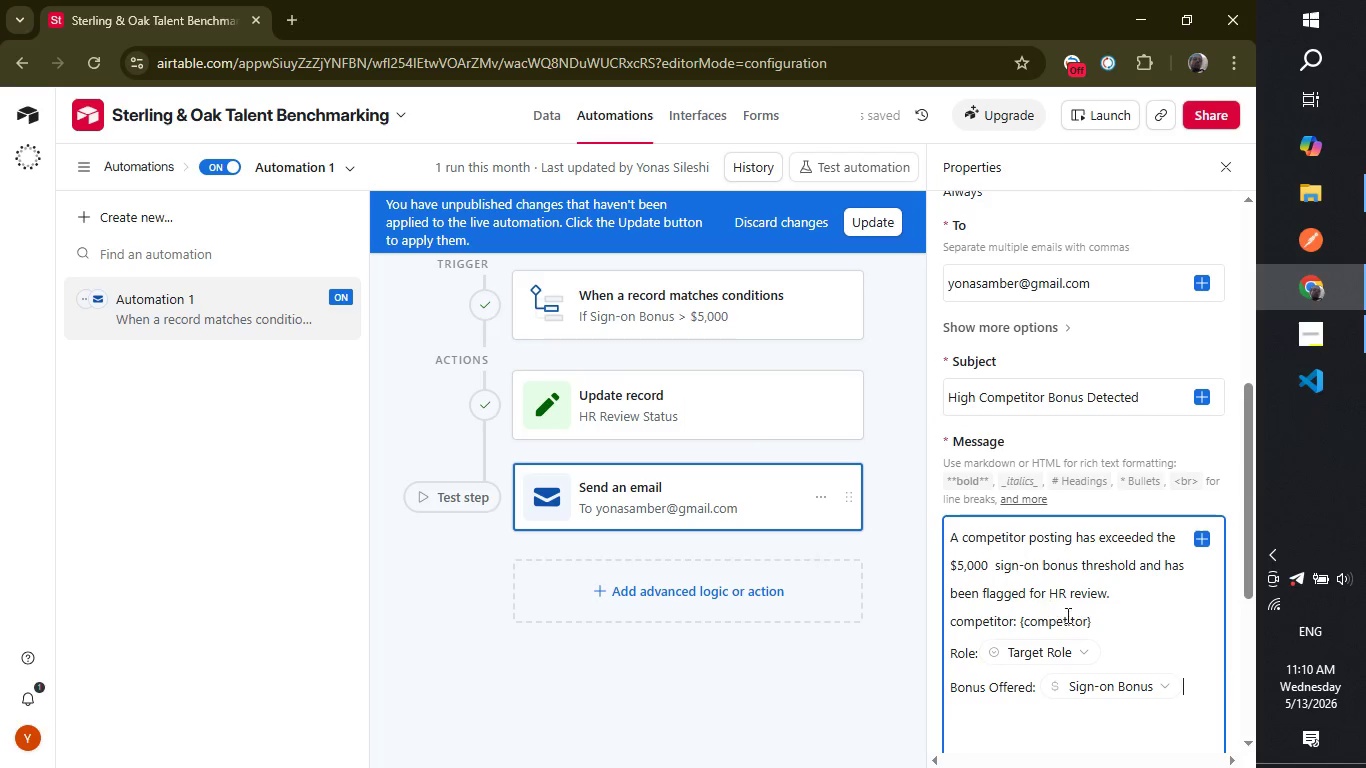 
left_click([1096, 619])
 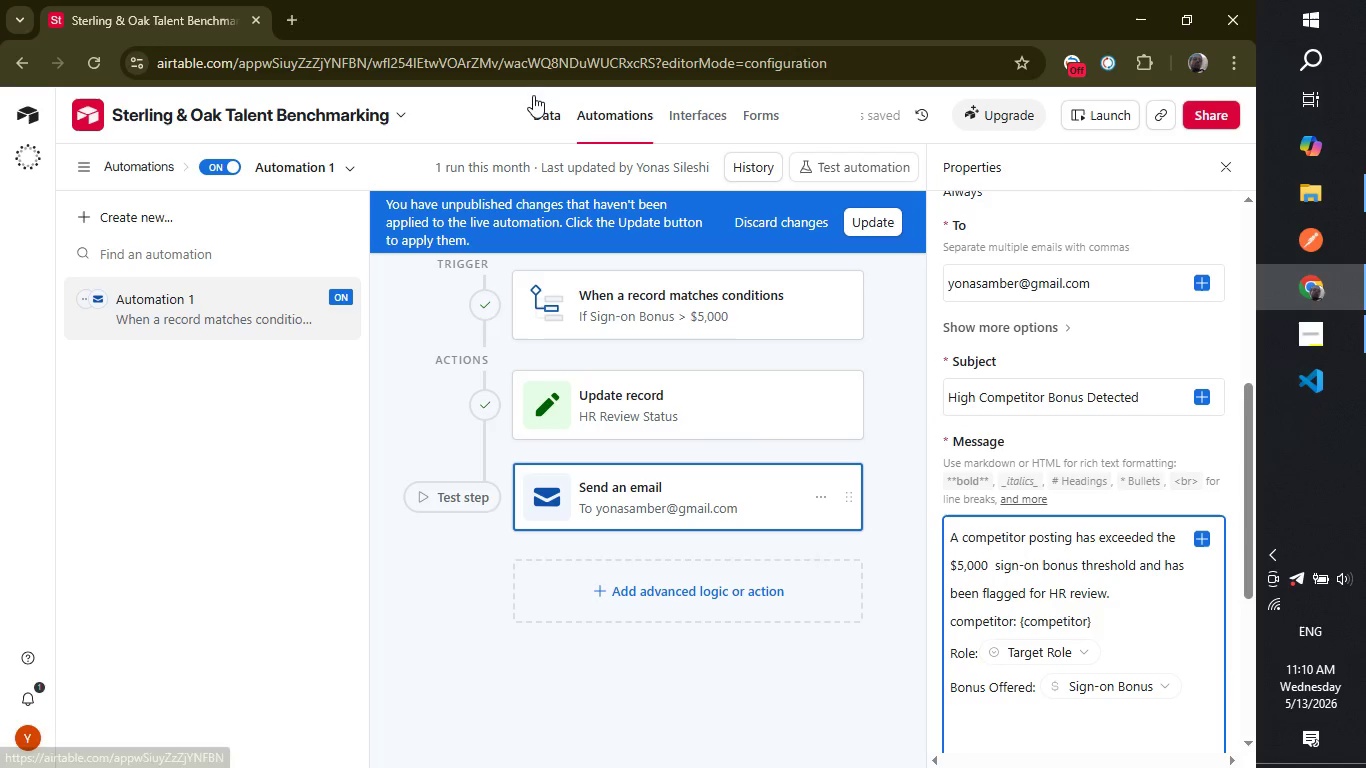 
left_click([542, 113])
 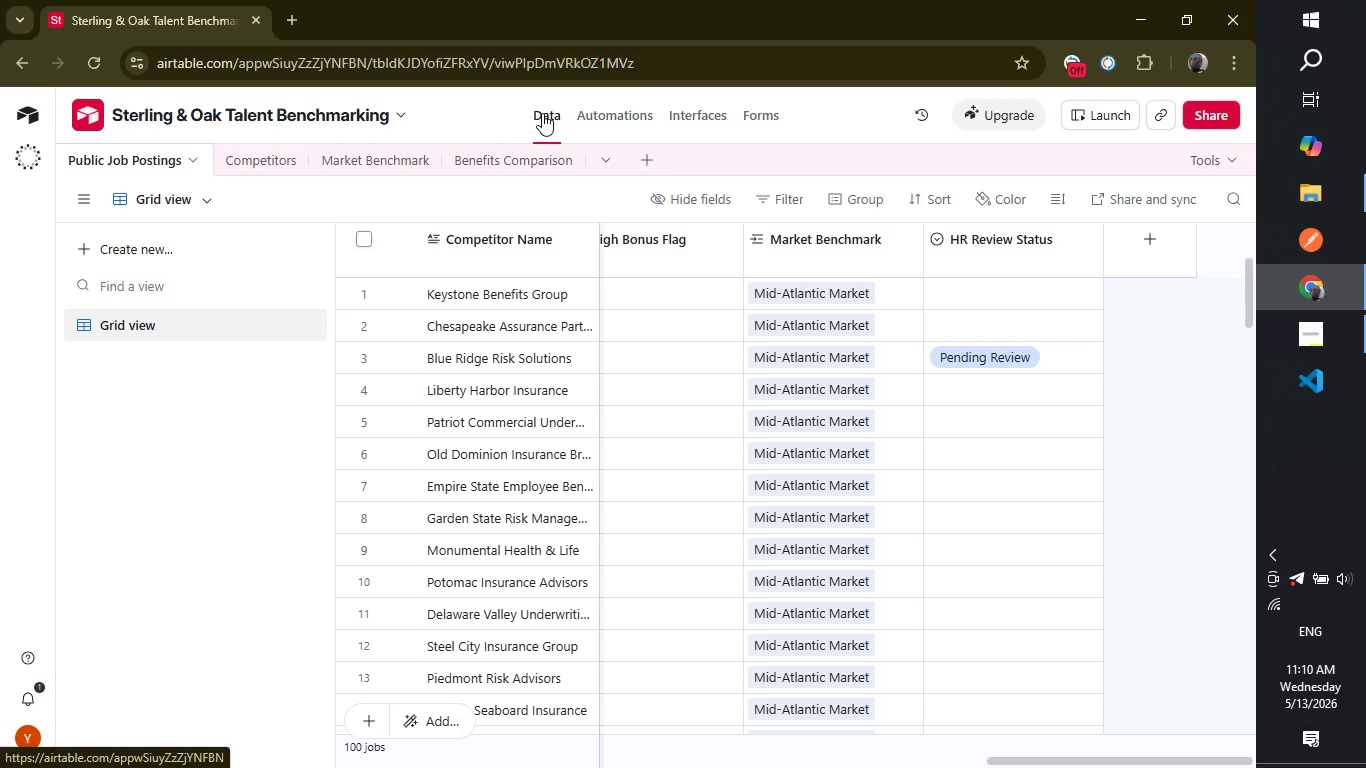 
wait(12.89)
 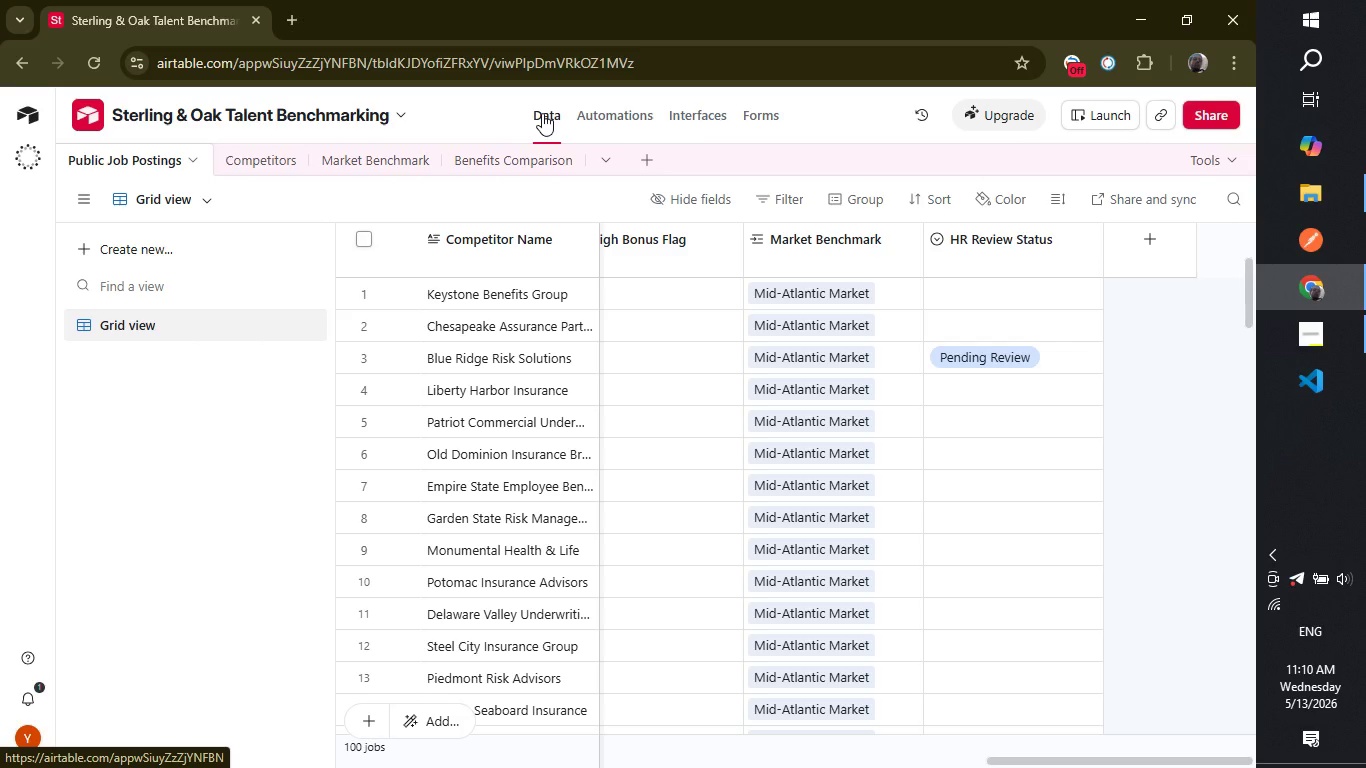 
left_click([598, 113])
 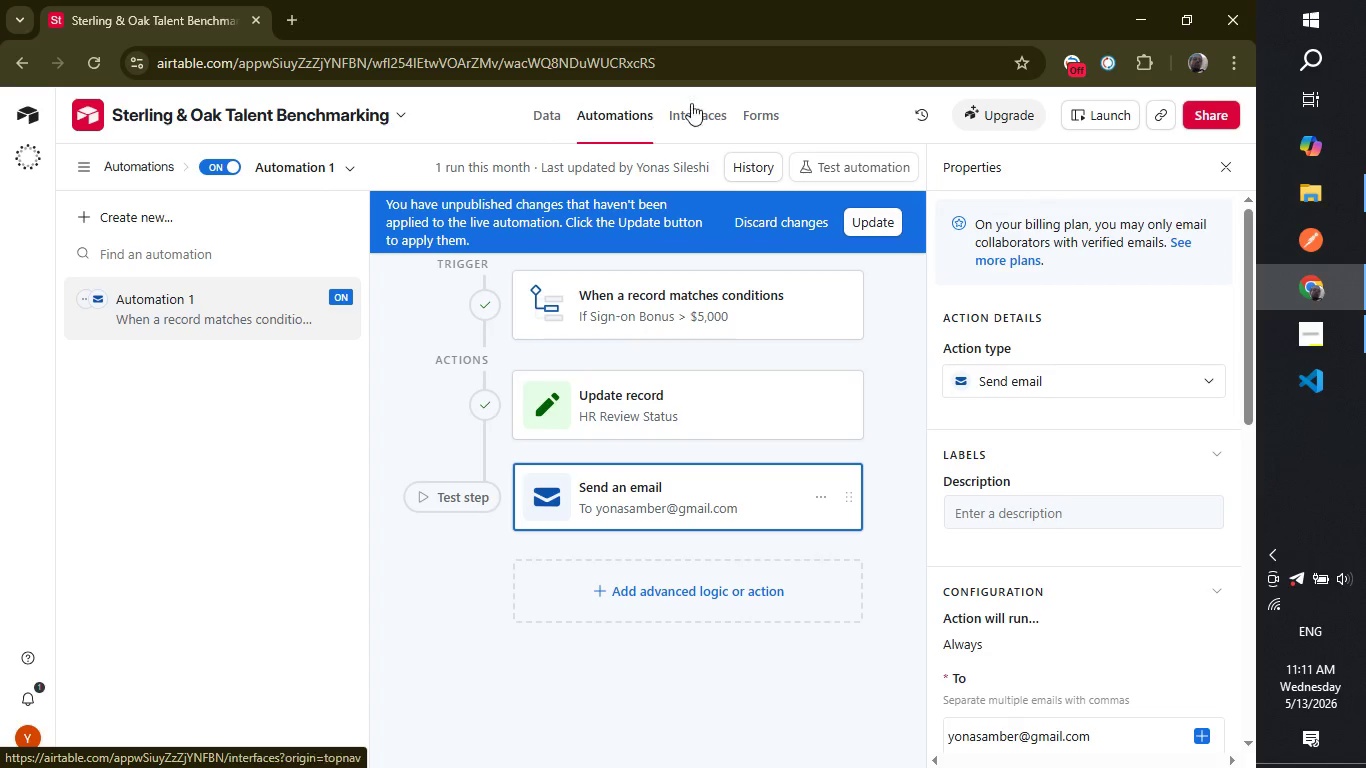 
wait(7.08)
 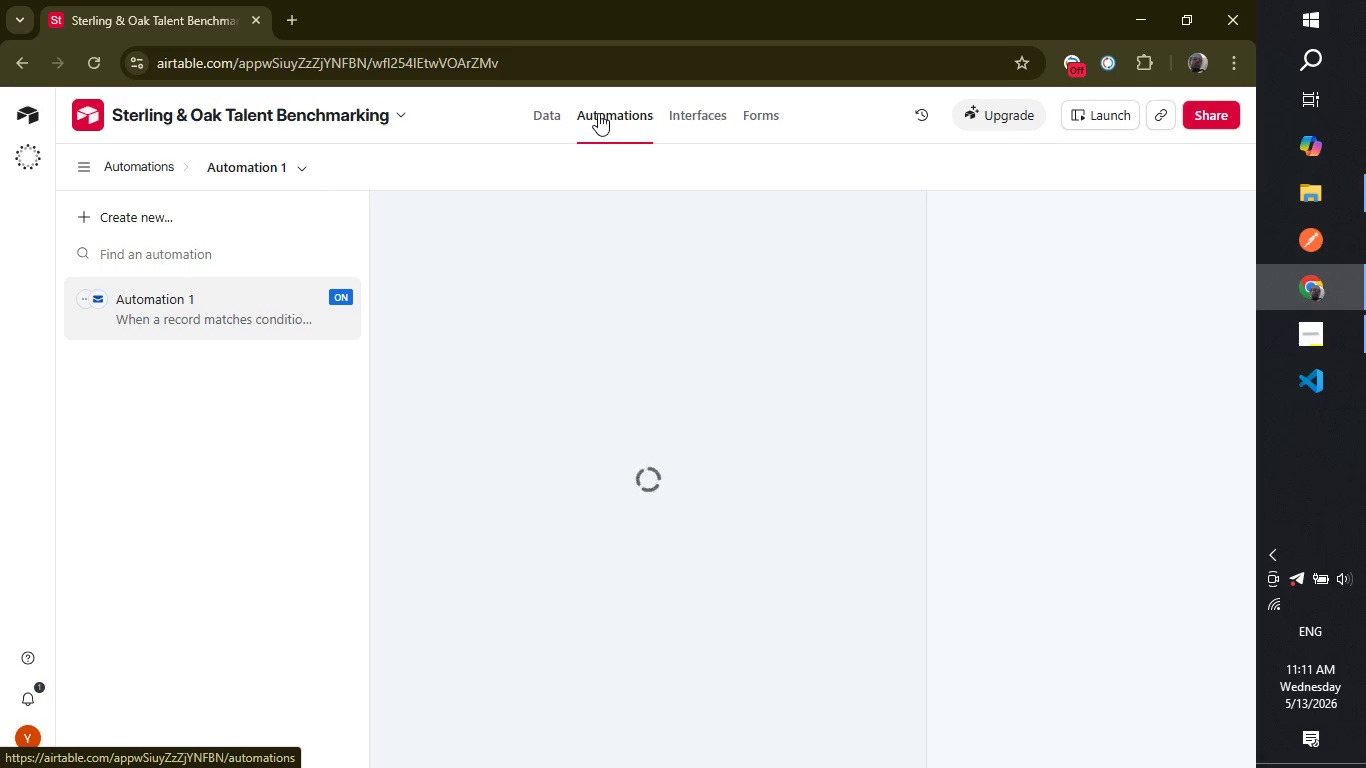 
left_click_drag(start_coordinate=[1253, 377], to_coordinate=[1232, 666])
 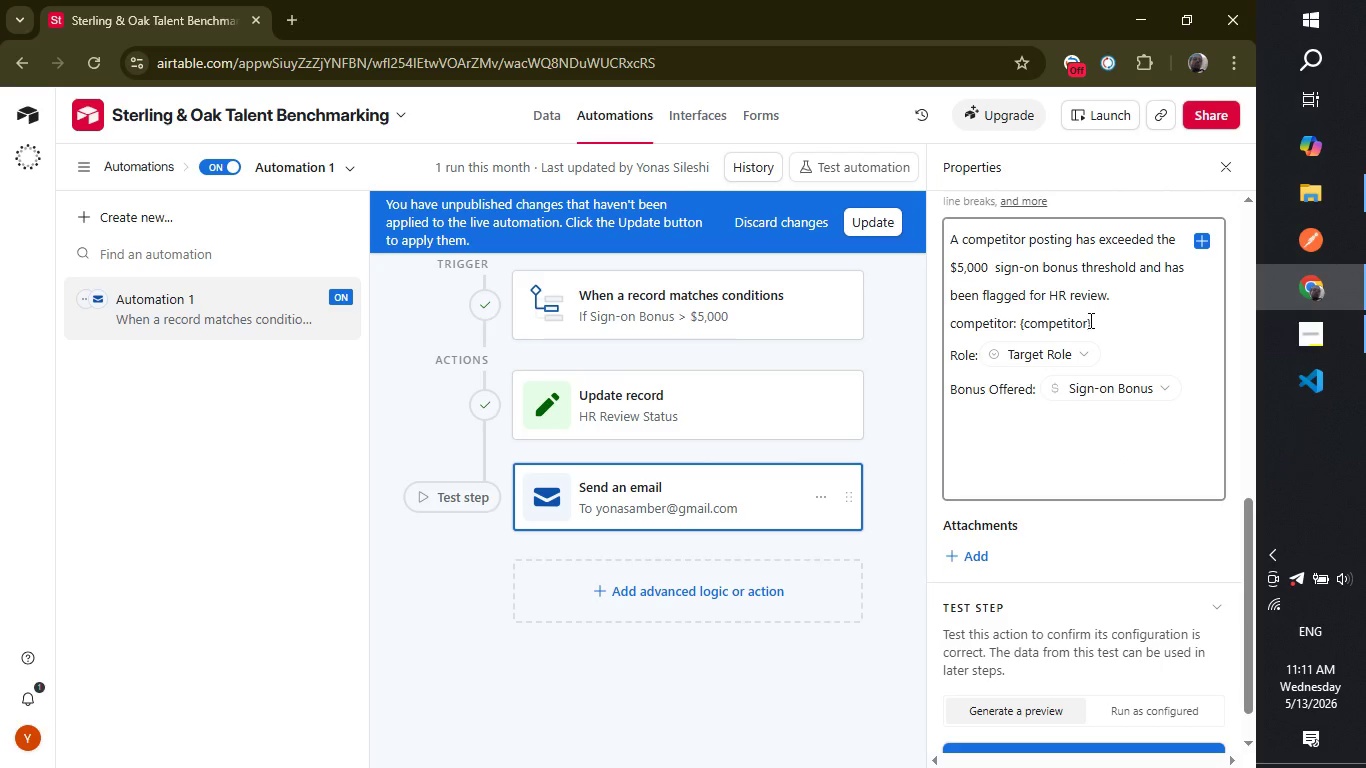 
left_click([1089, 321])
 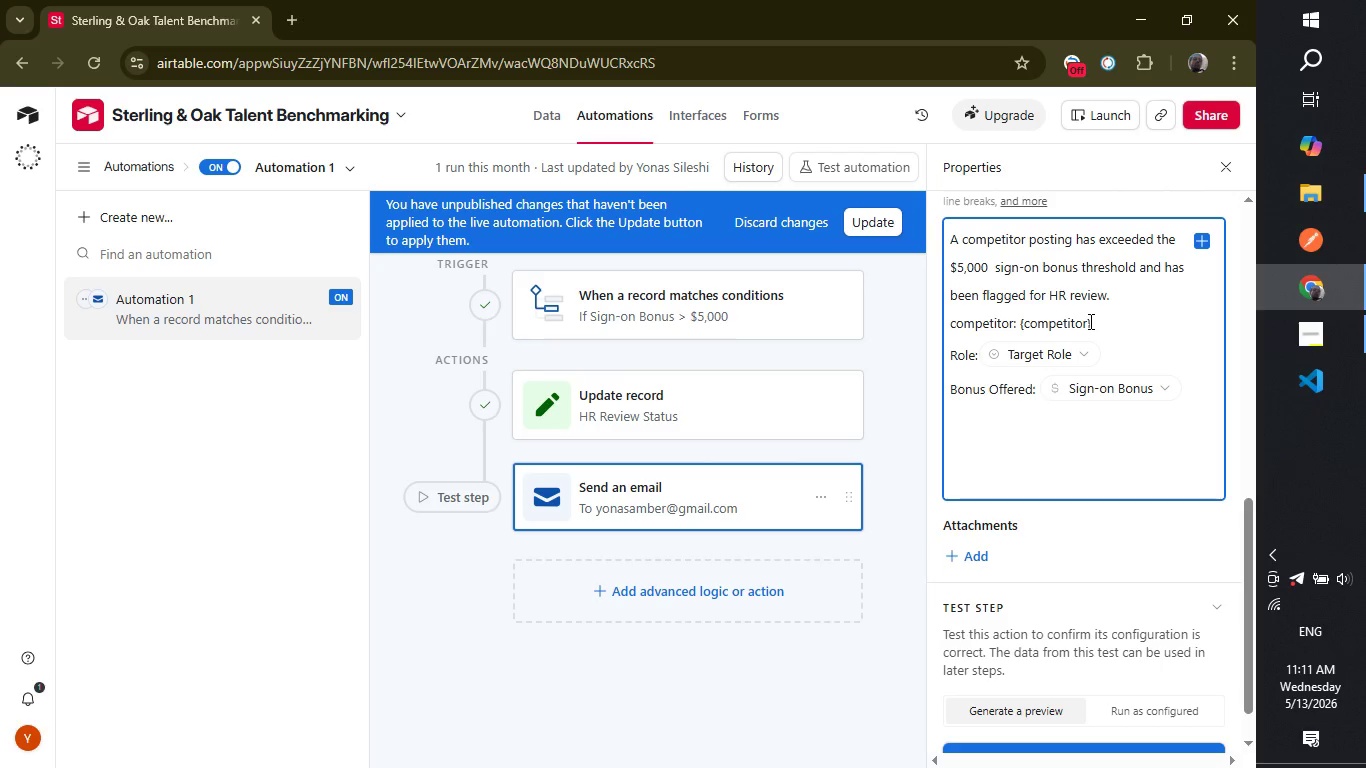 
key(Backspace)
key(Backspace)
key(Backspace)
key(Backspace)
key(Backspace)
key(Backspace)
key(Backspace)
key(Backspace)
key(Backspace)
key(Backspace)
key(Backspace)
key(Backspace)
type({compe)
 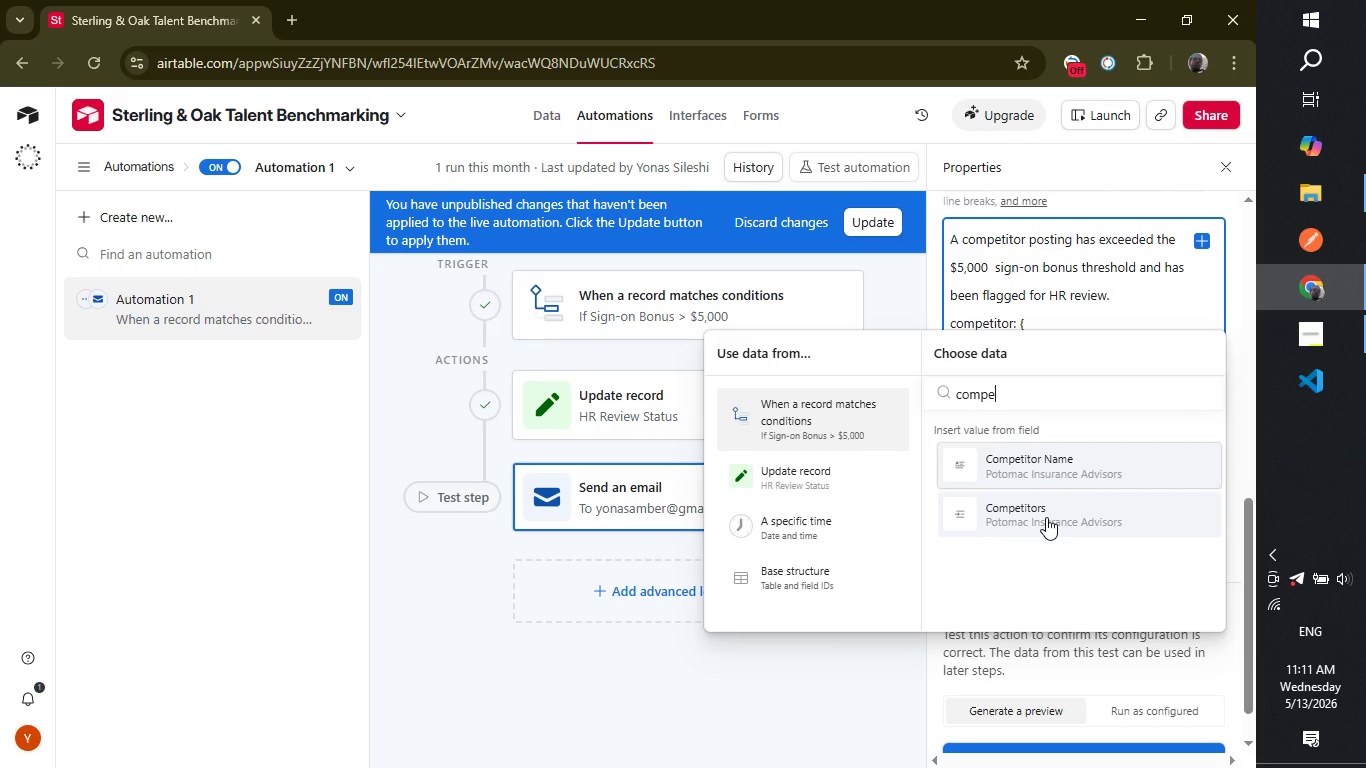 
wait(12.72)
 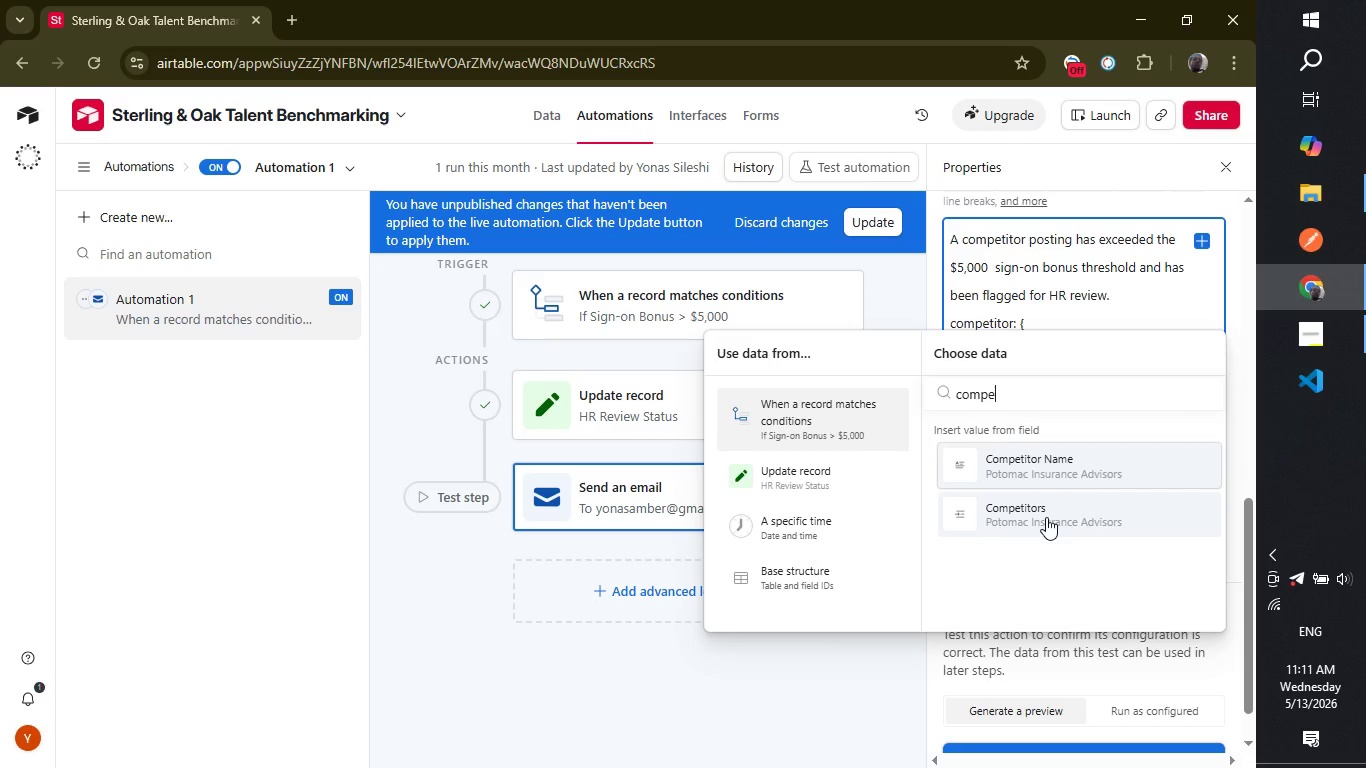 
left_click([1008, 506])
 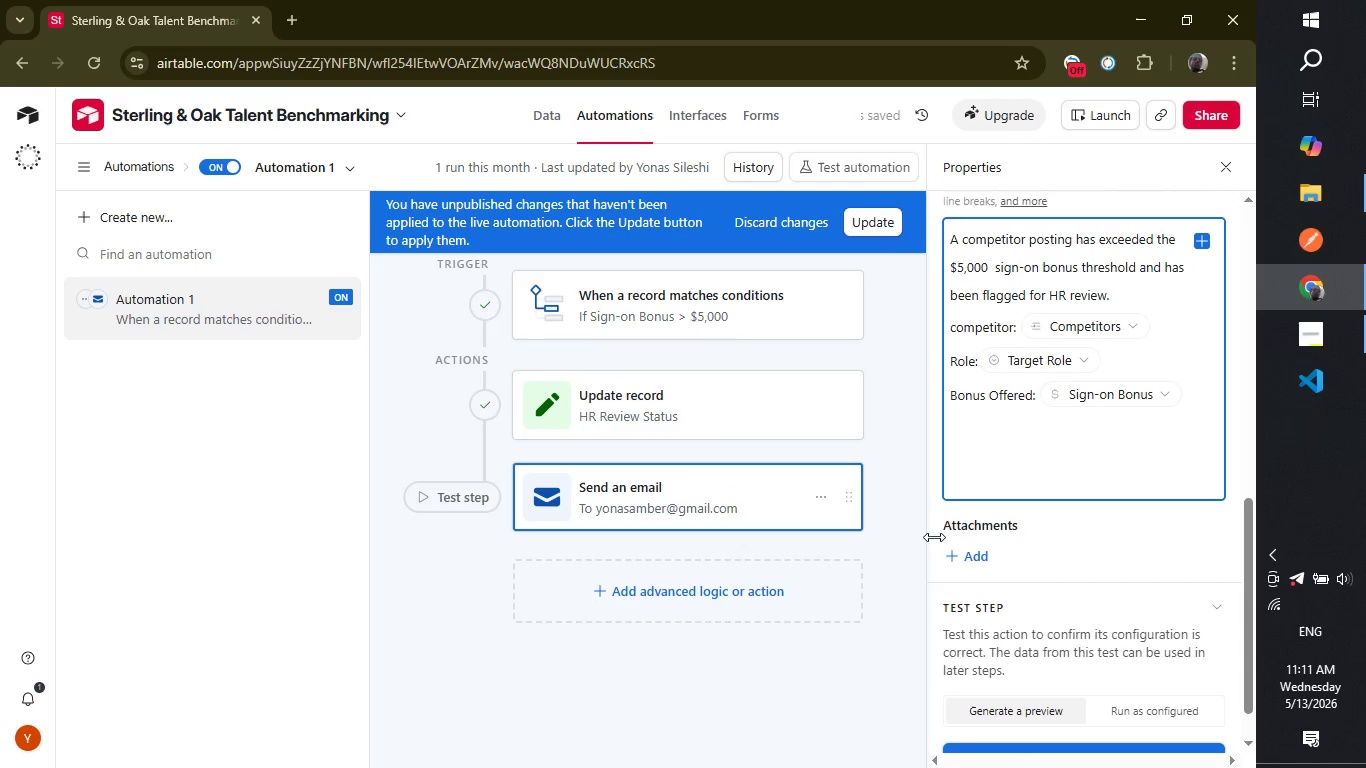 
left_click([1036, 558])
 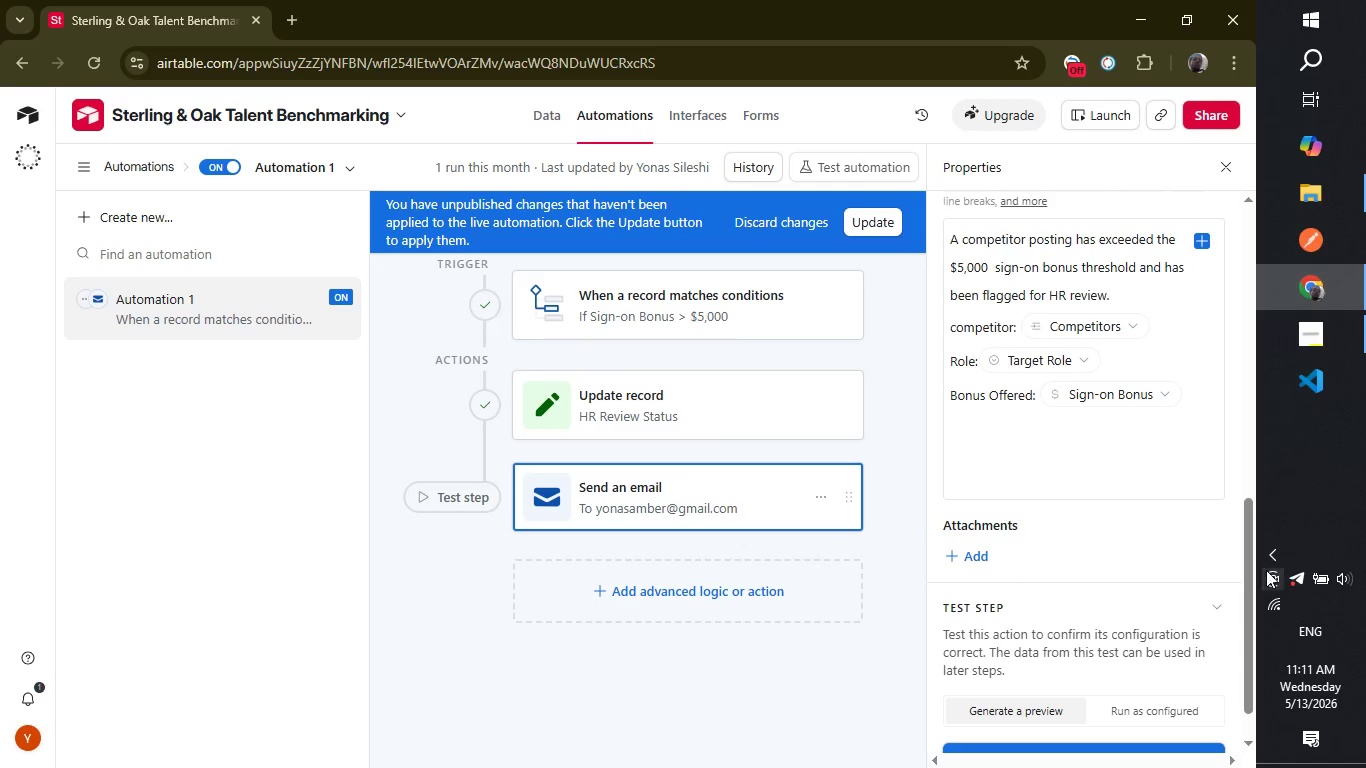 
left_click_drag(start_coordinate=[1249, 577], to_coordinate=[1234, 687])
 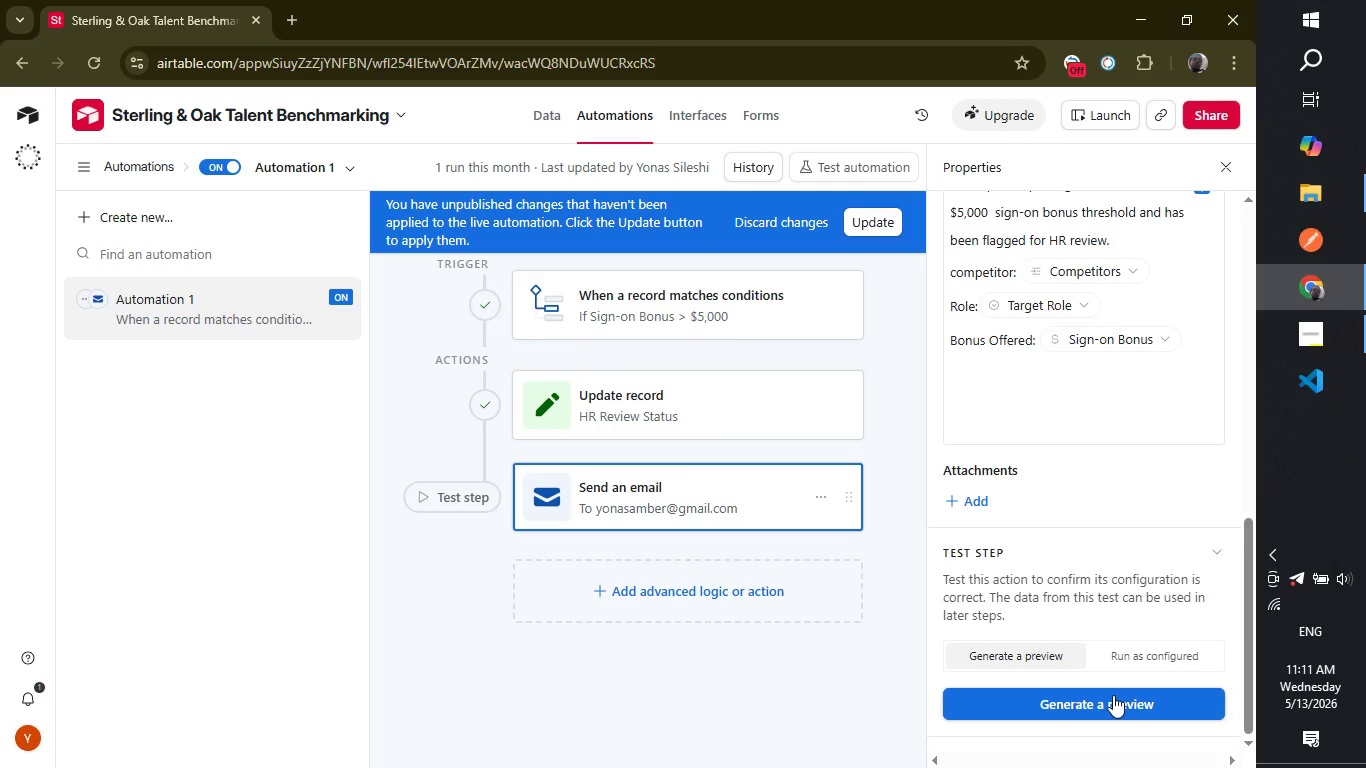 
left_click([1113, 695])
 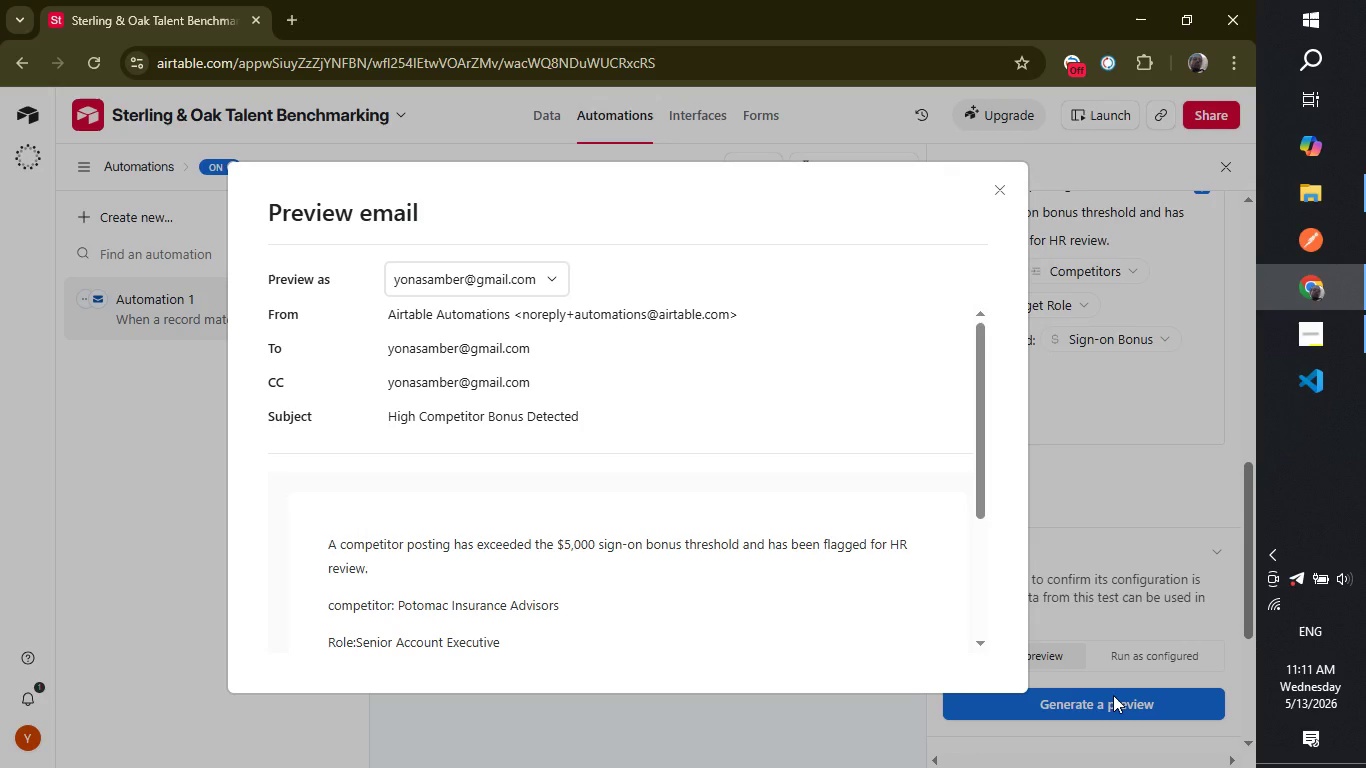 
wait(11.84)
 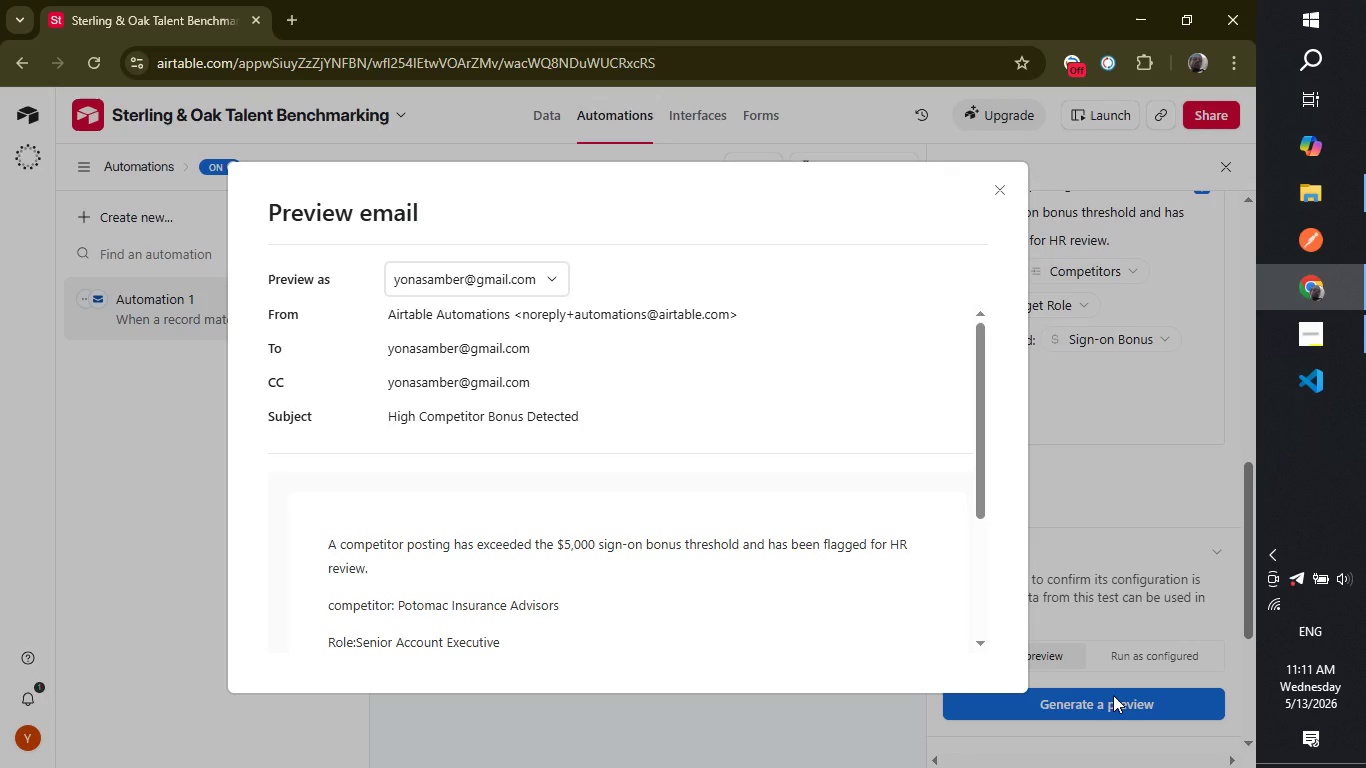 
left_click_drag(start_coordinate=[976, 475], to_coordinate=[982, 589])
 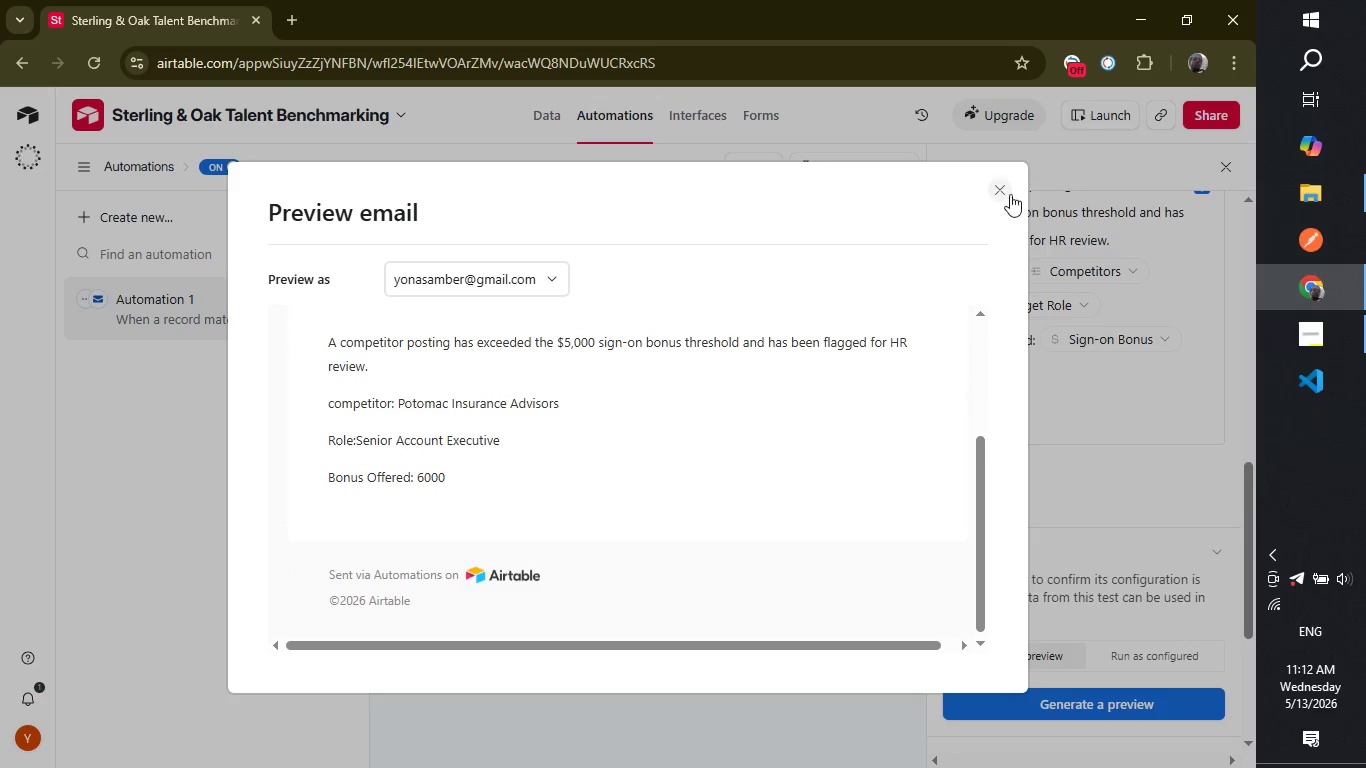 
left_click([1008, 193])
 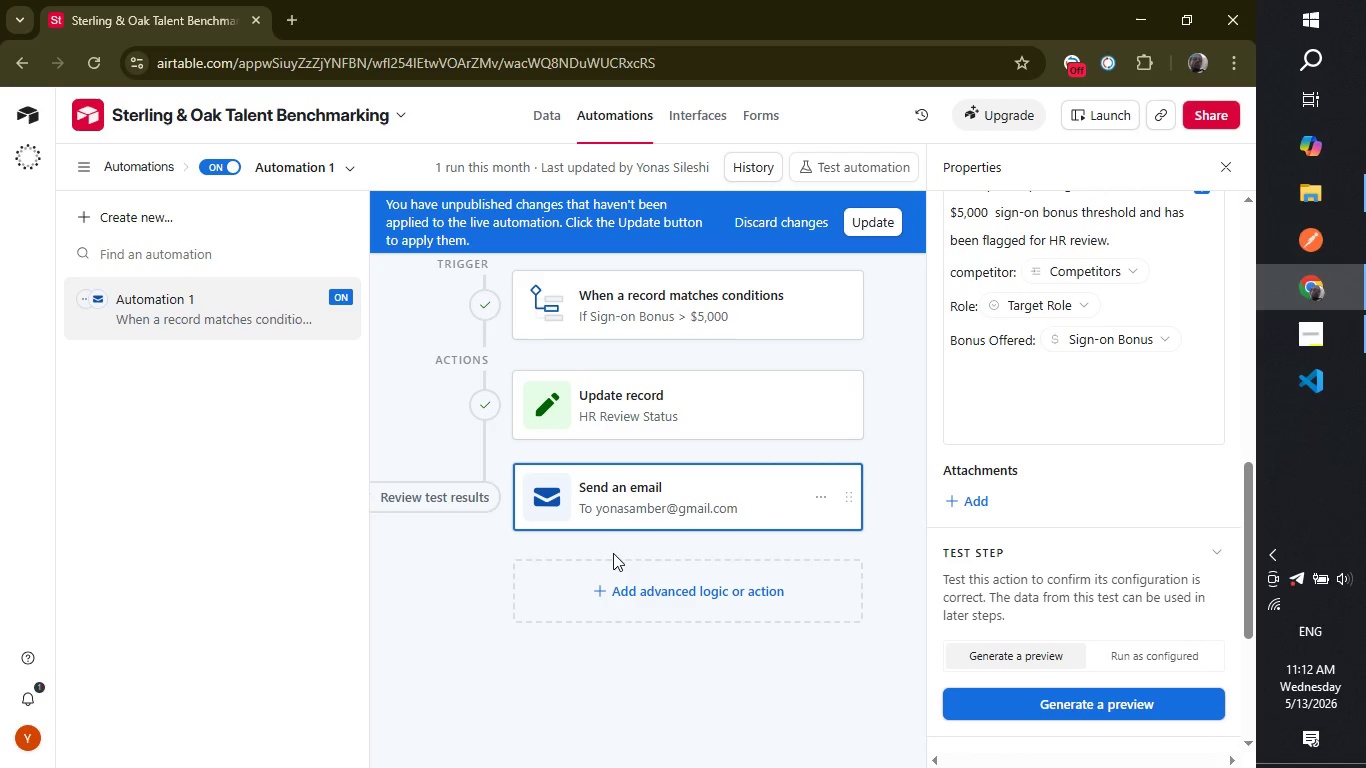 
wait(41.03)
 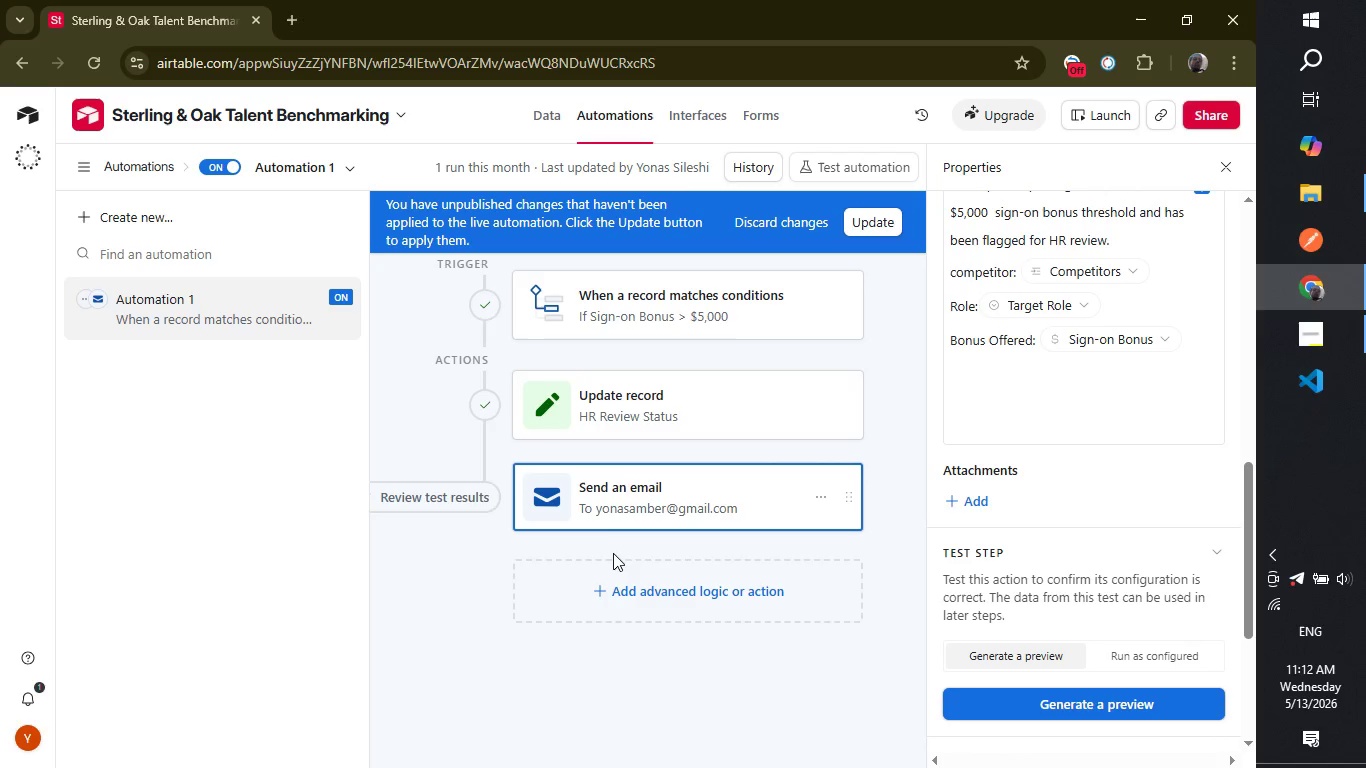 
left_click([885, 225])
 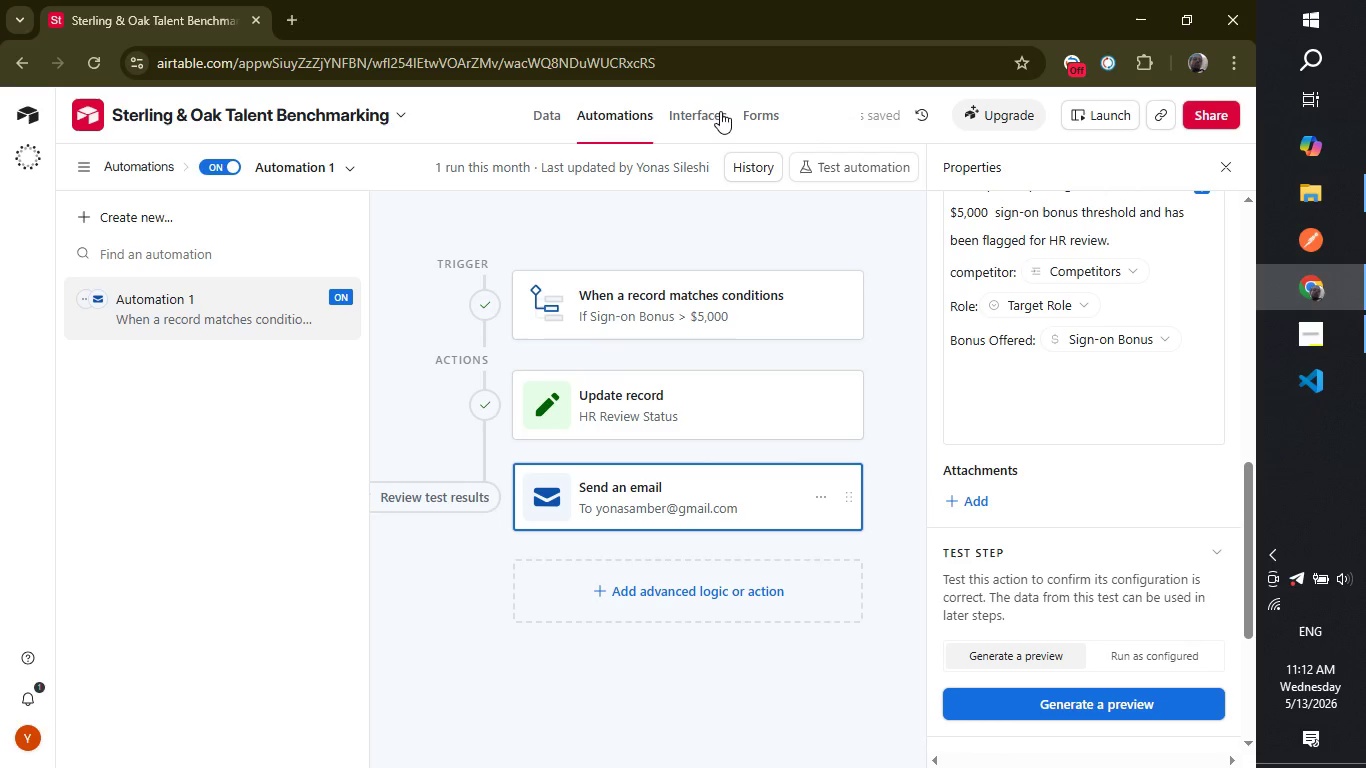 
left_click([551, 117])
 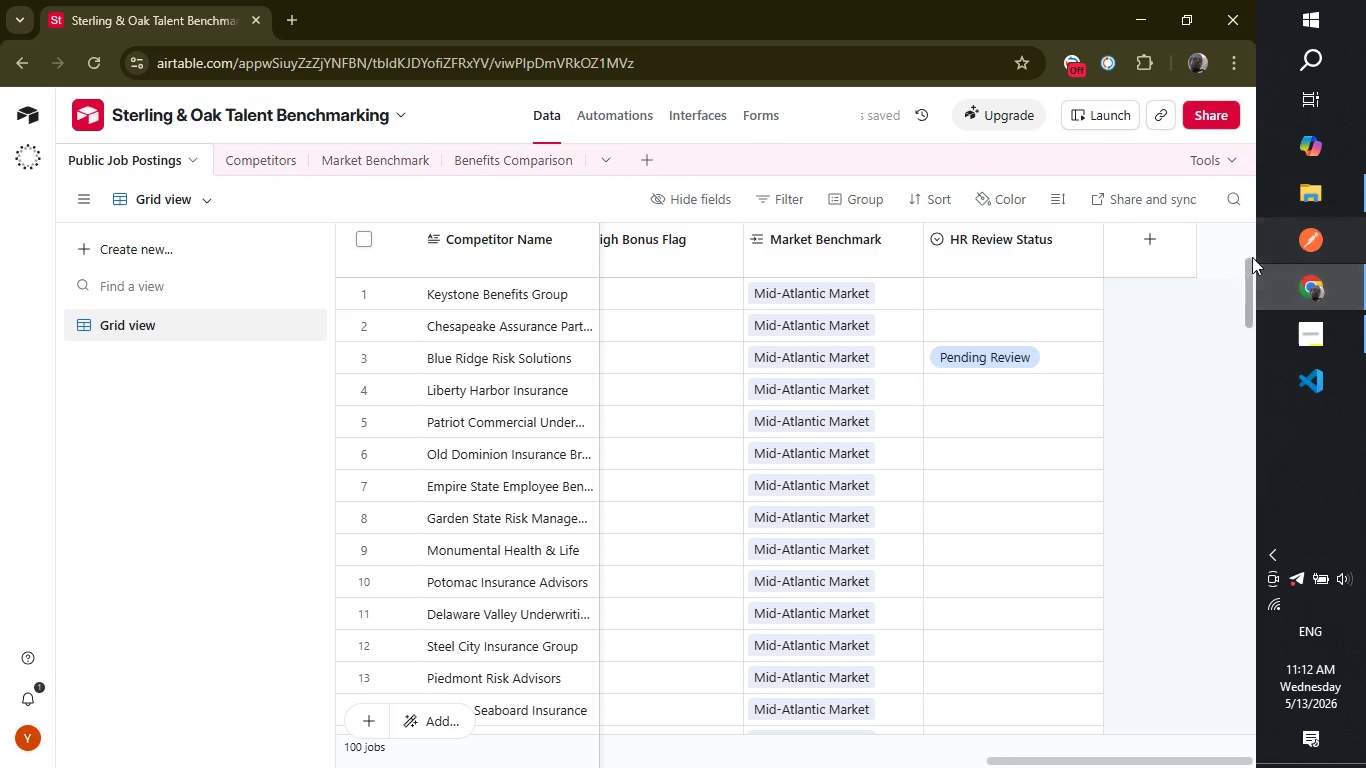 
left_click_drag(start_coordinate=[1245, 268], to_coordinate=[1171, 109])
 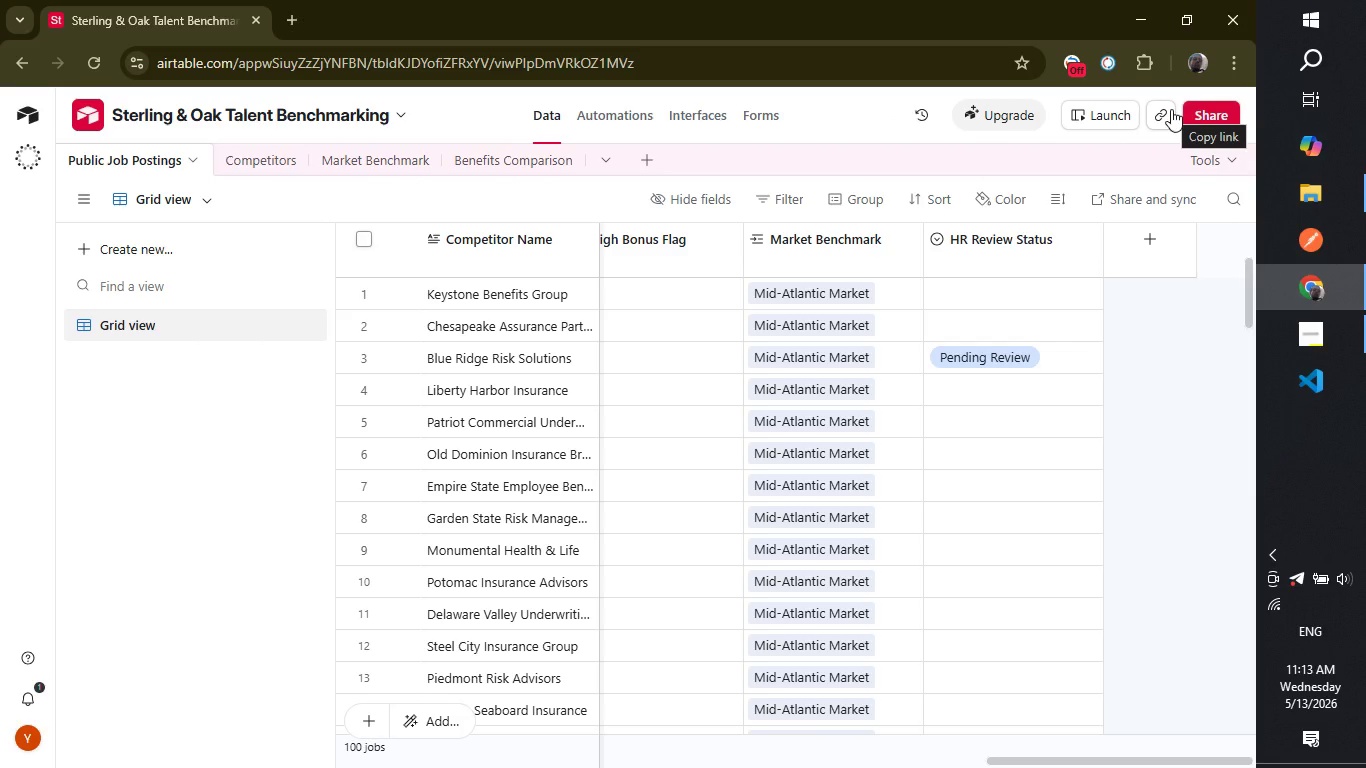 
mouse_move([1021, 256])
 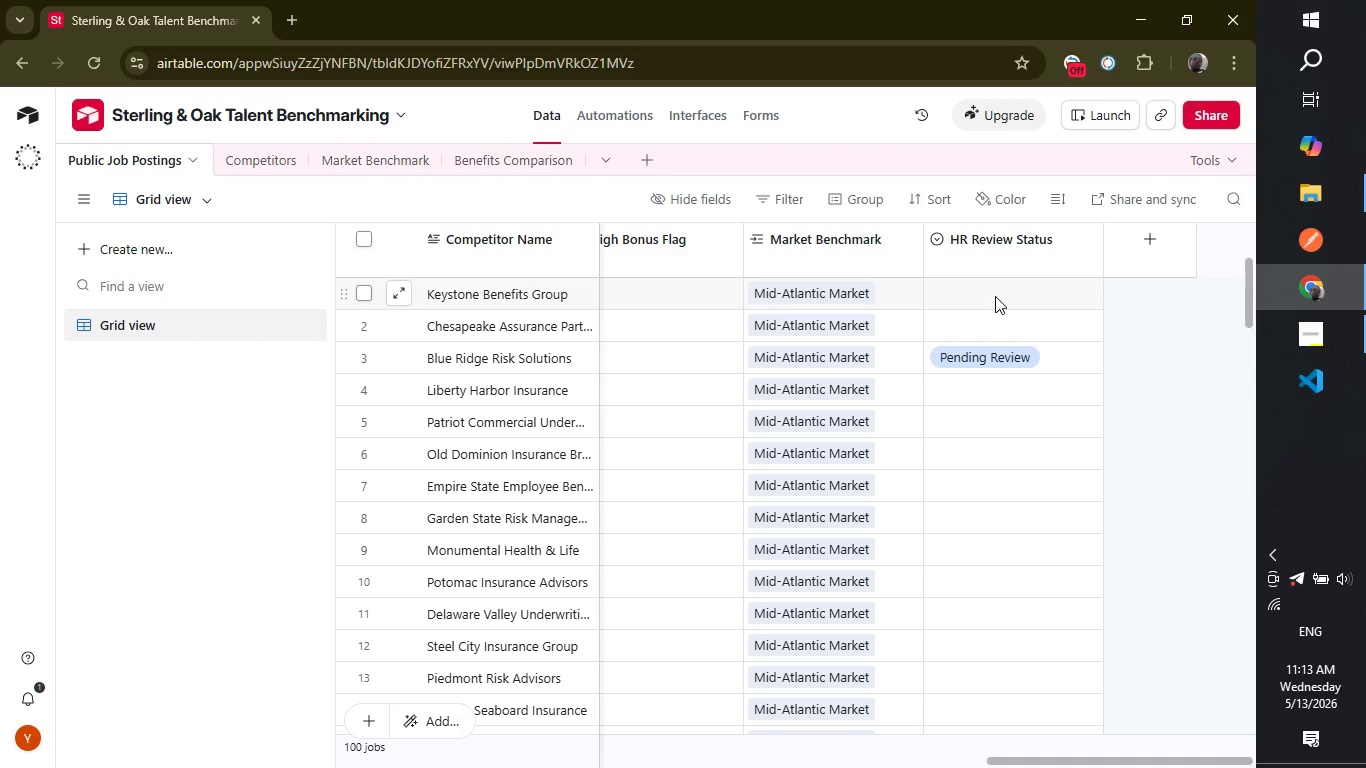 
wait(6.76)
 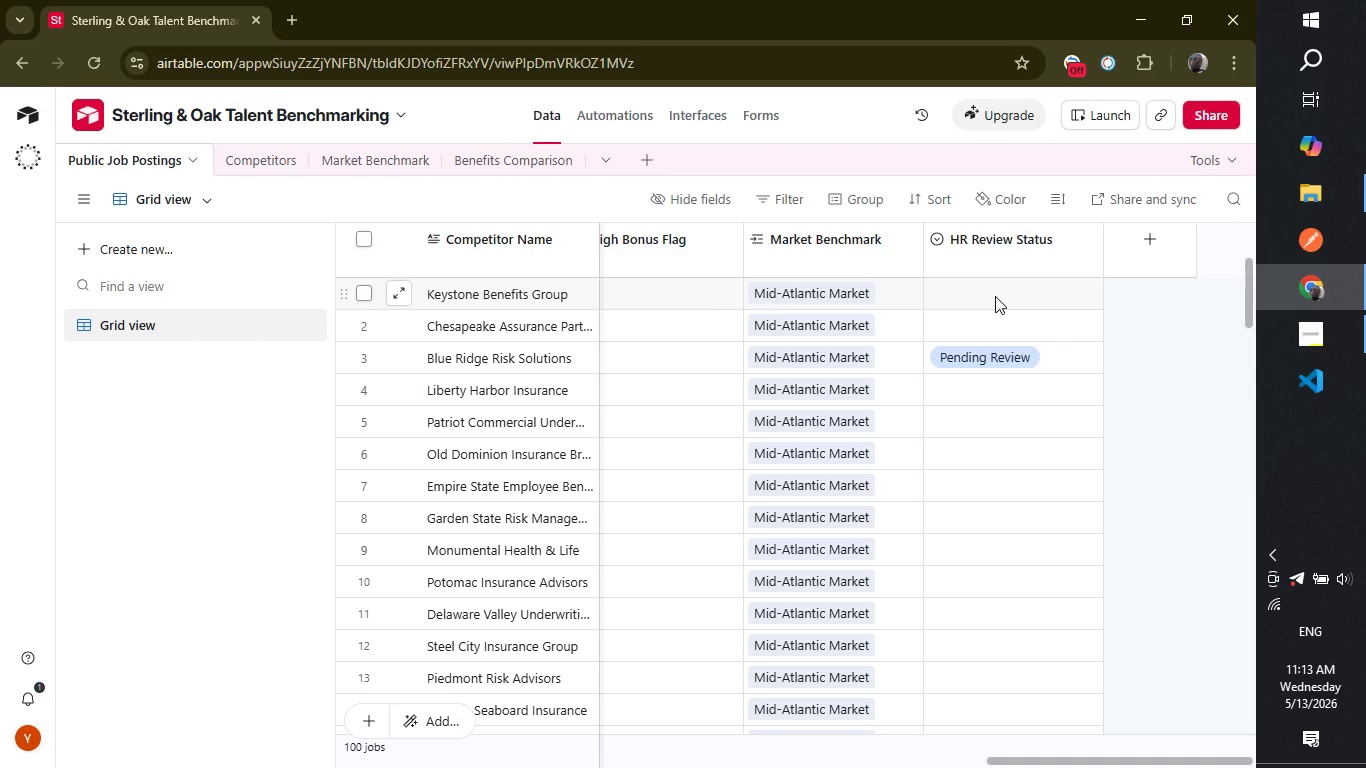 
left_click([988, 290])
 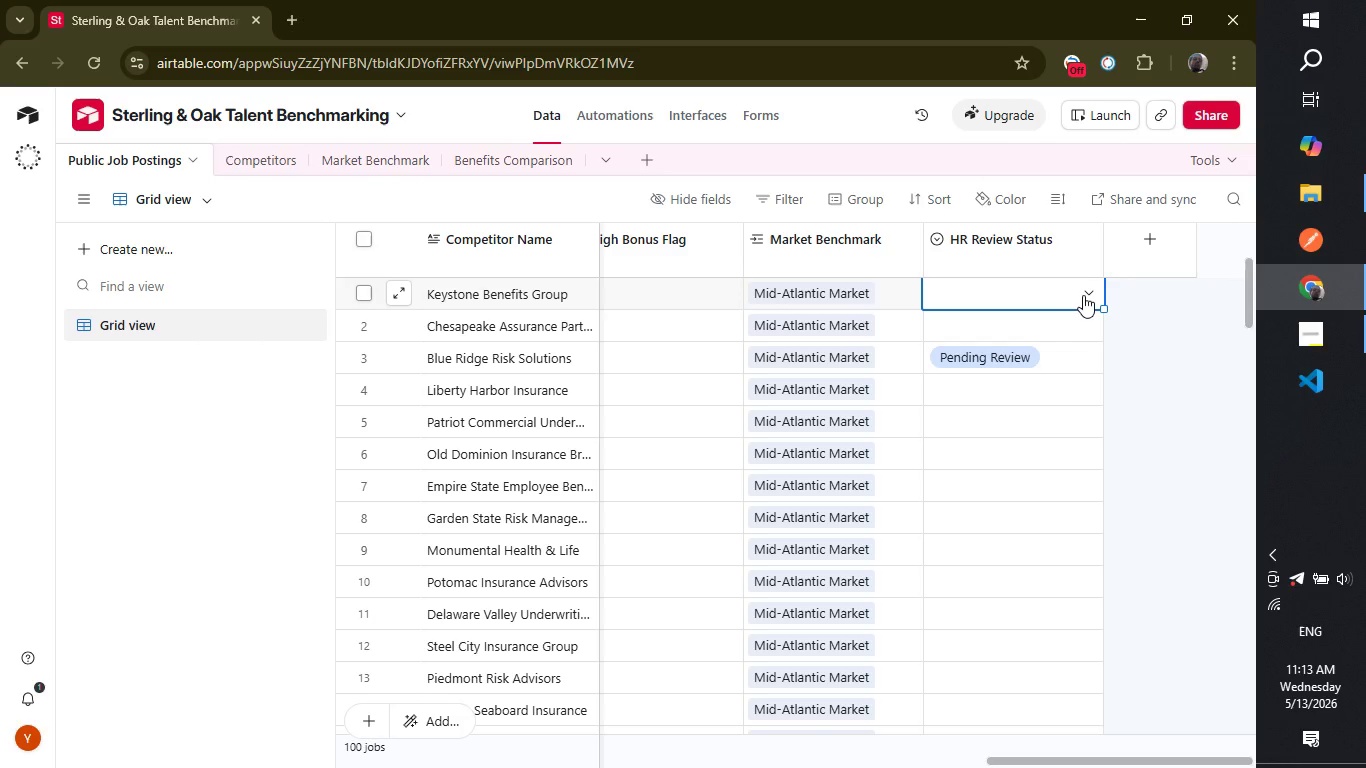 
double_click([1083, 295])
 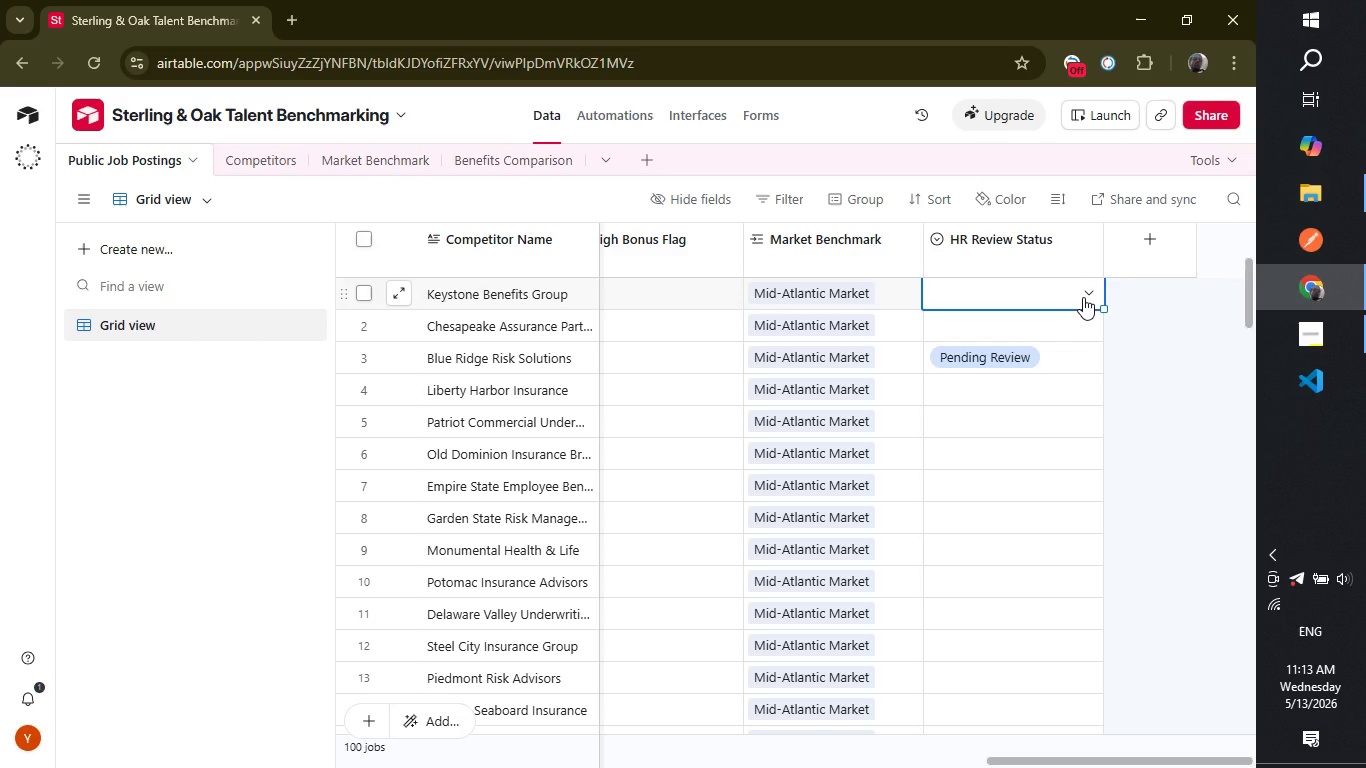 
left_click([1083, 297])
 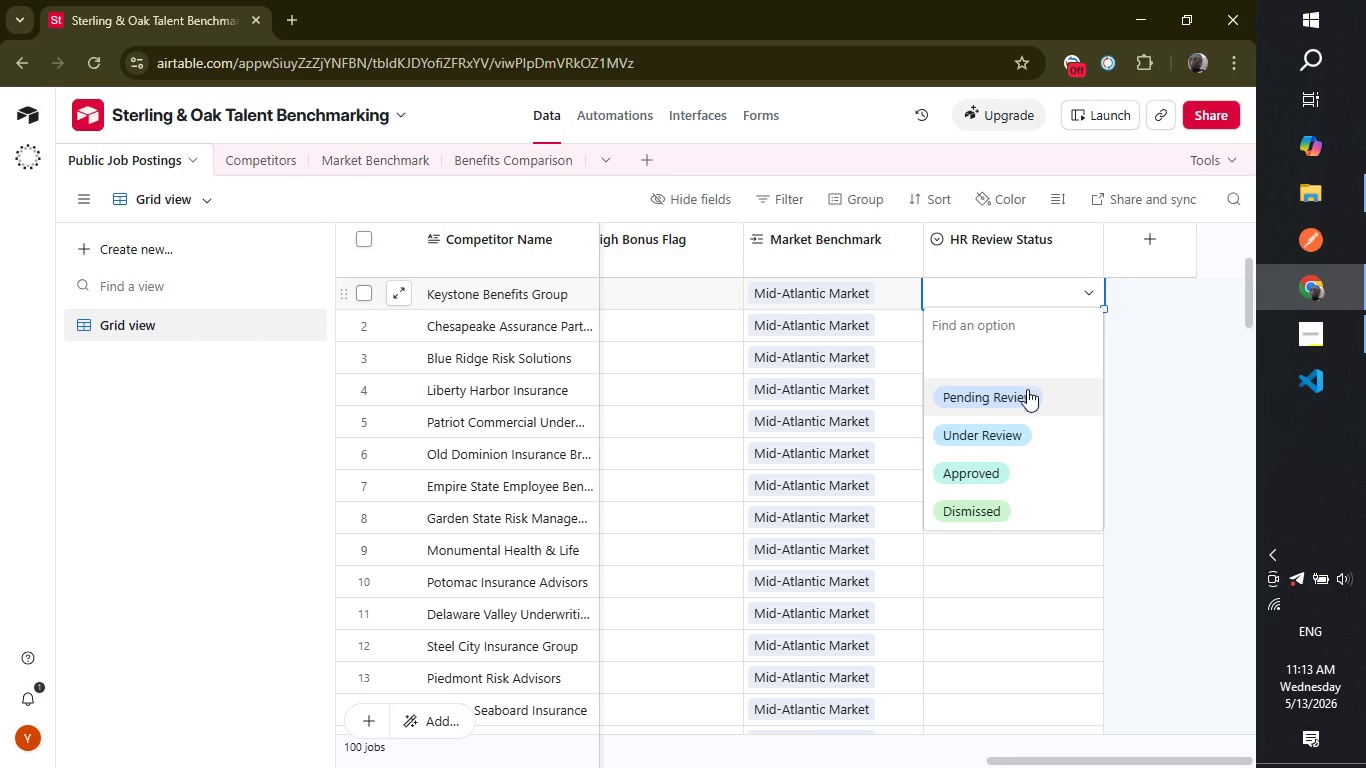 
left_click([1025, 387])
 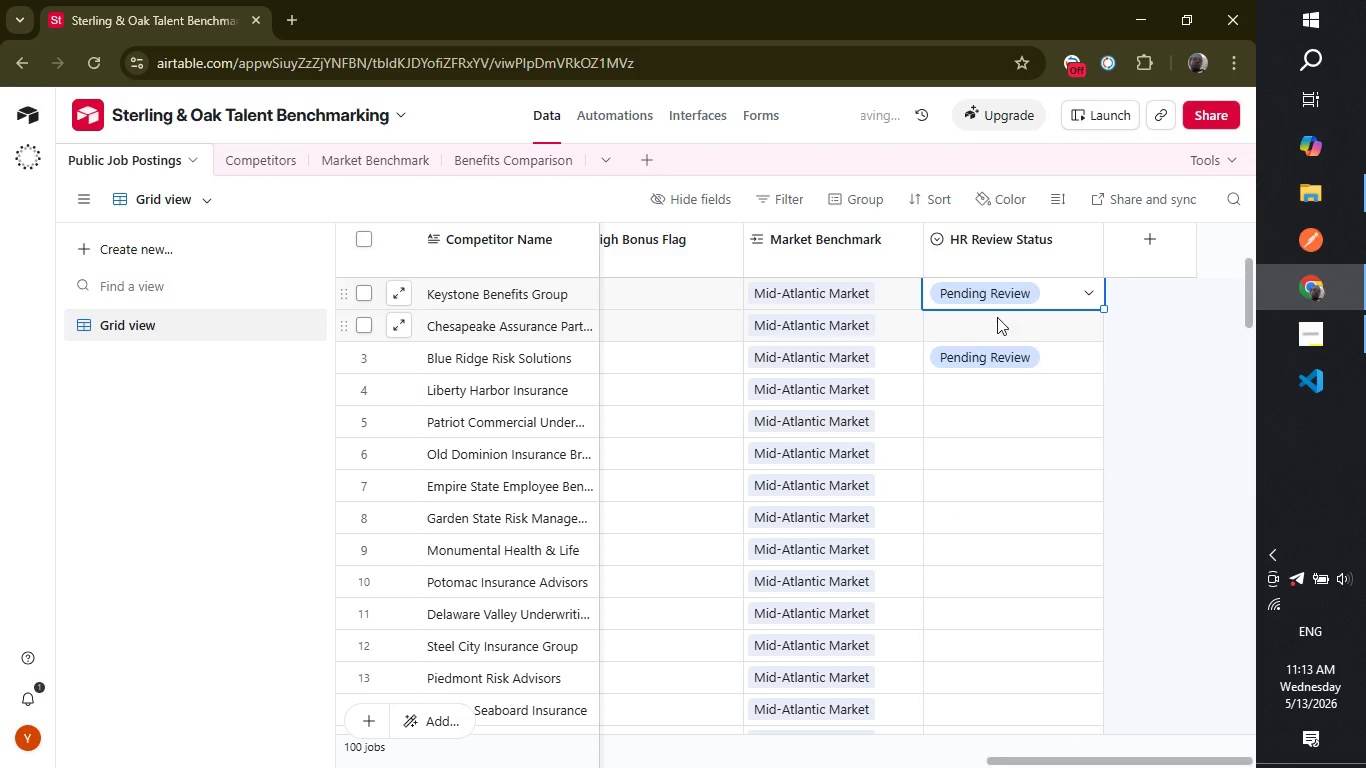 
left_click([996, 316])
 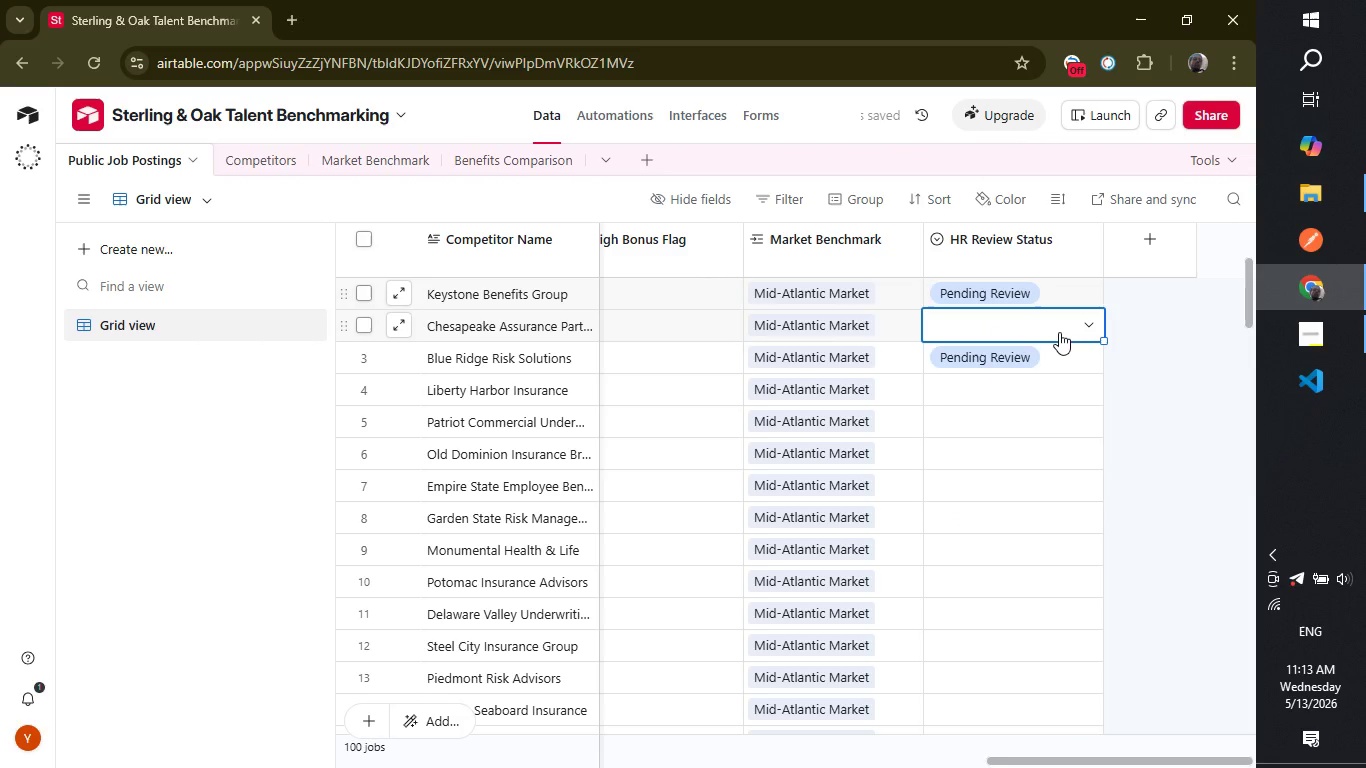 
left_click([1059, 332])
 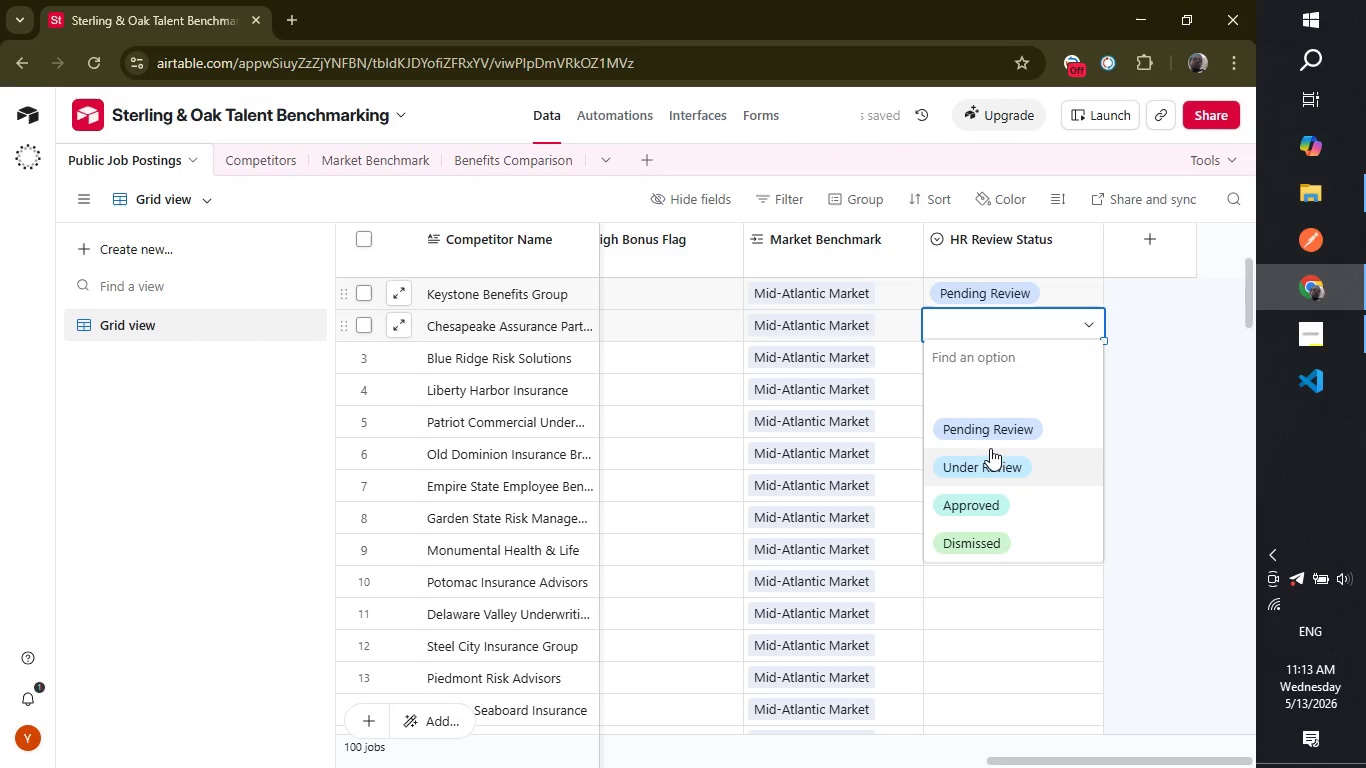 
left_click([990, 452])
 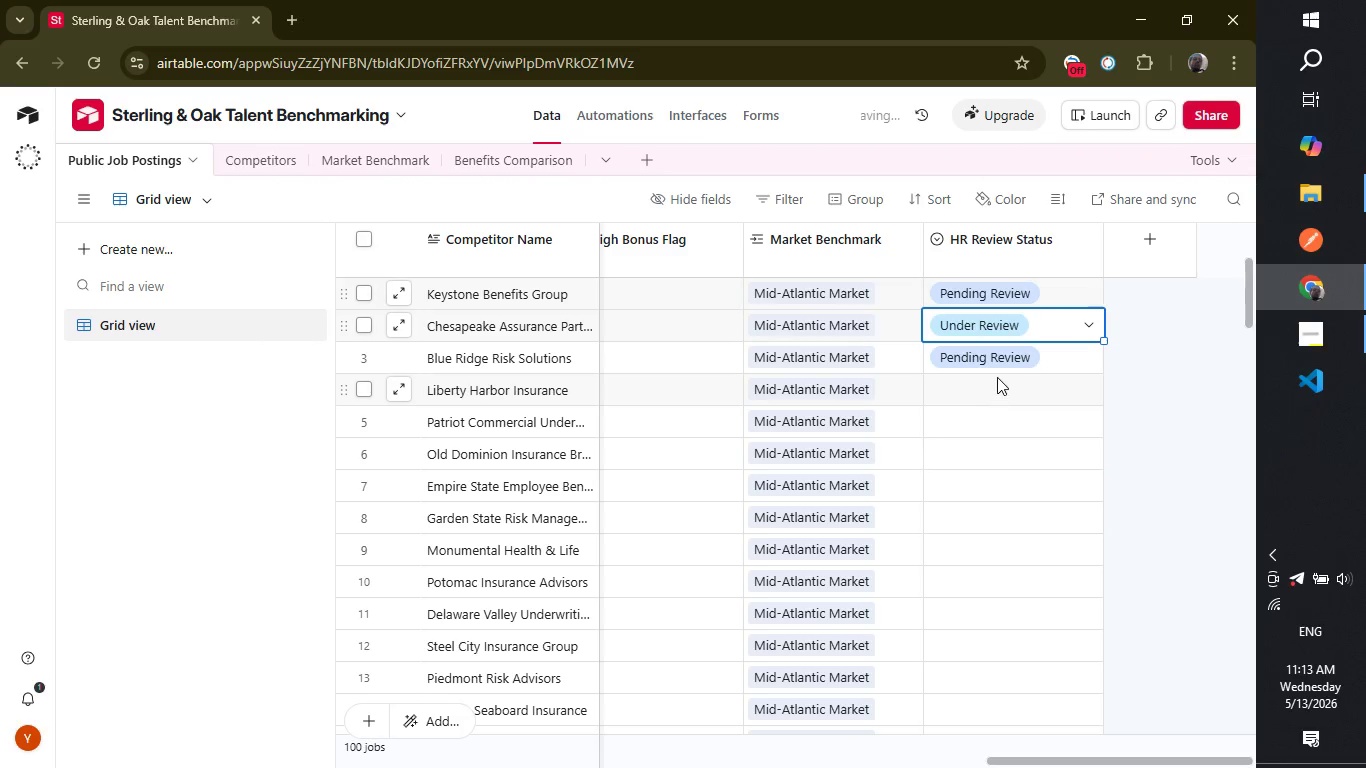 
left_click([997, 377])
 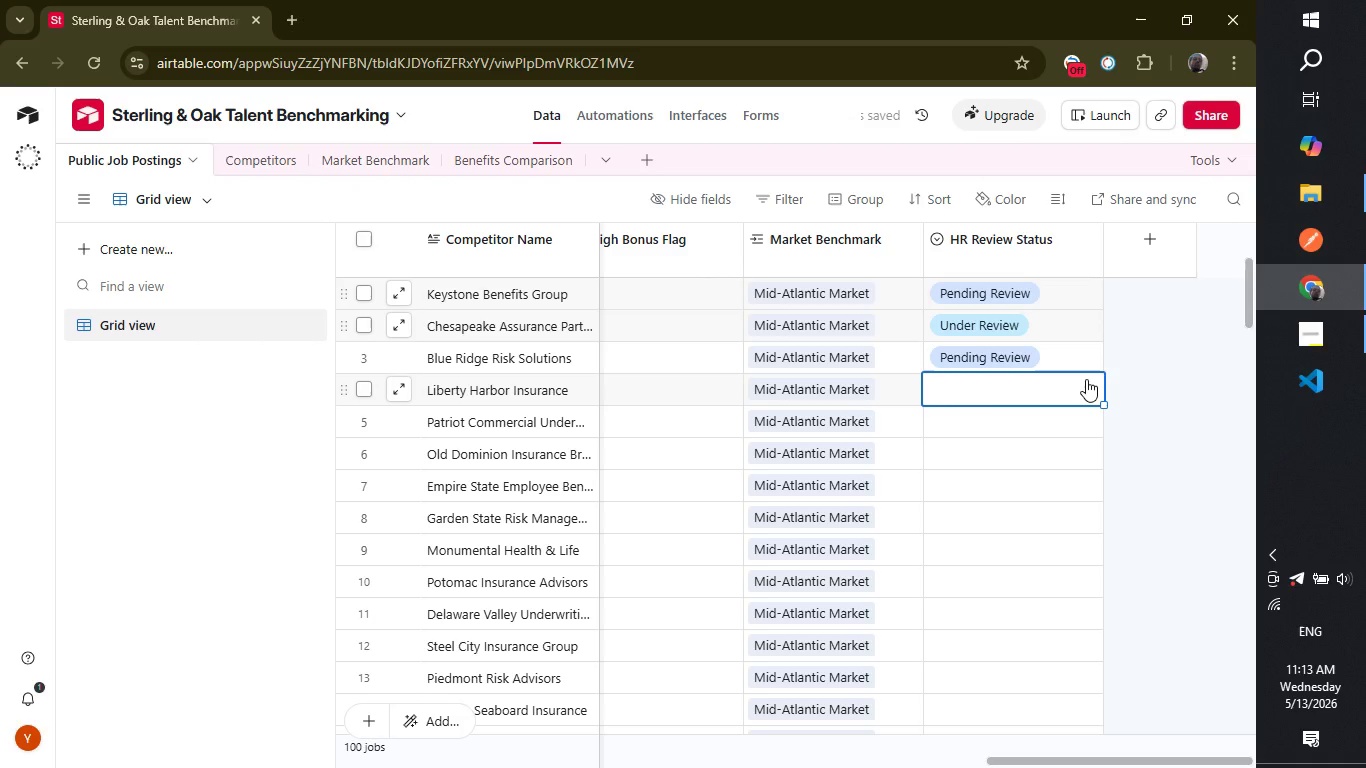 
left_click([1086, 379])
 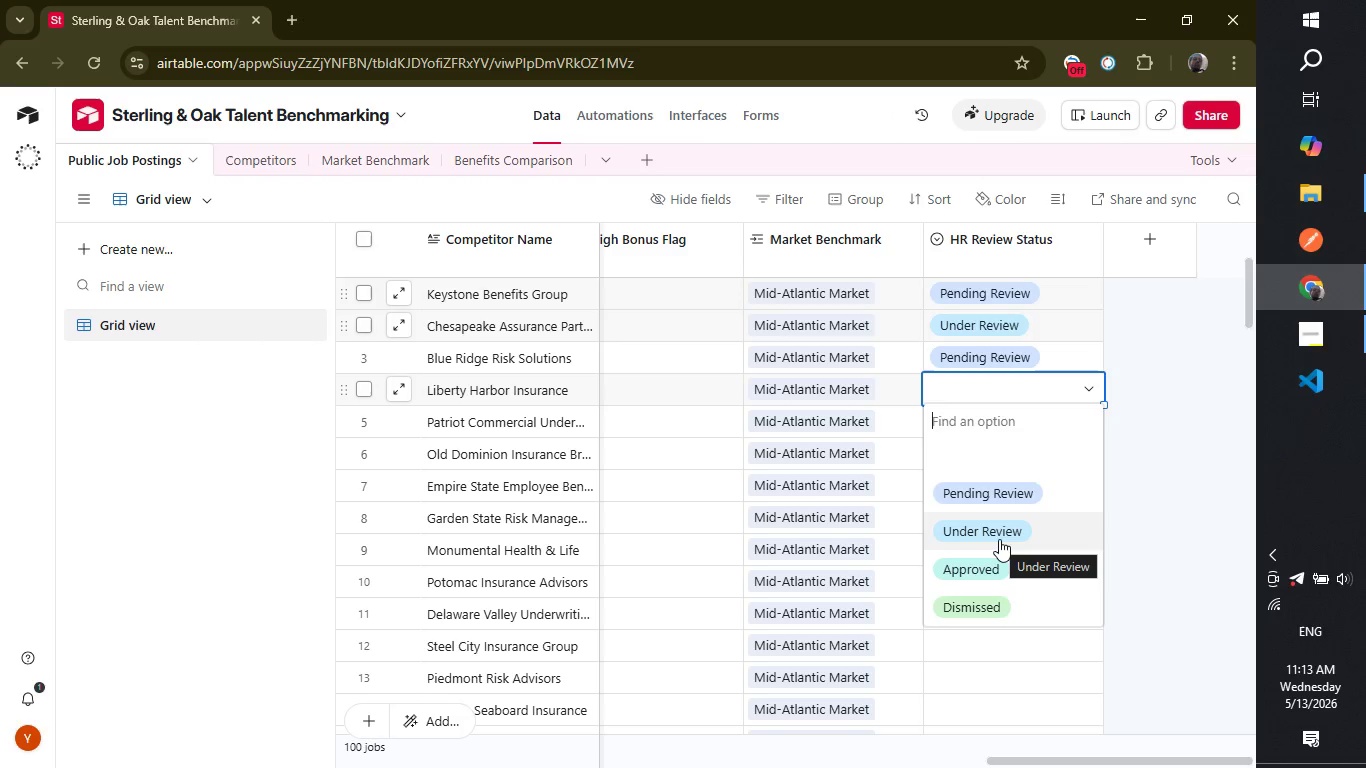 
wait(6.36)
 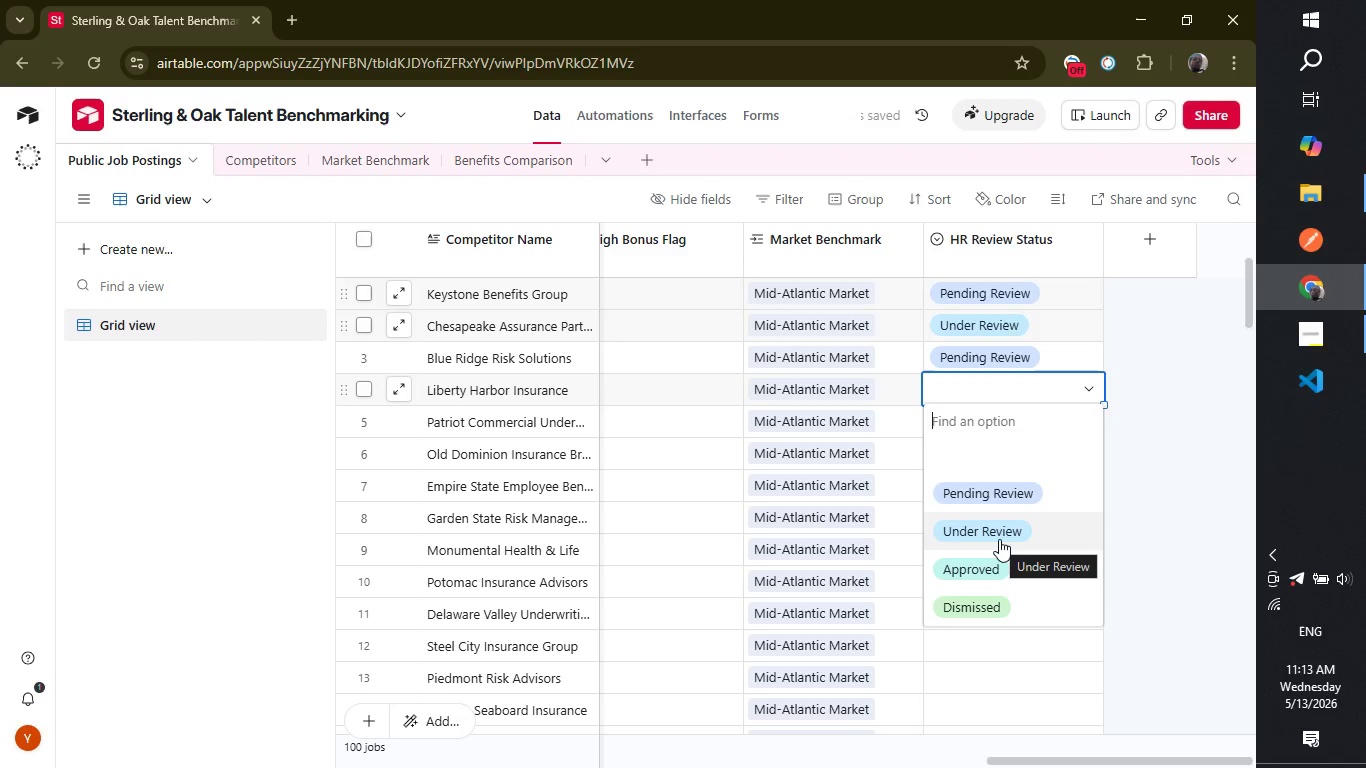 
left_click([987, 575])
 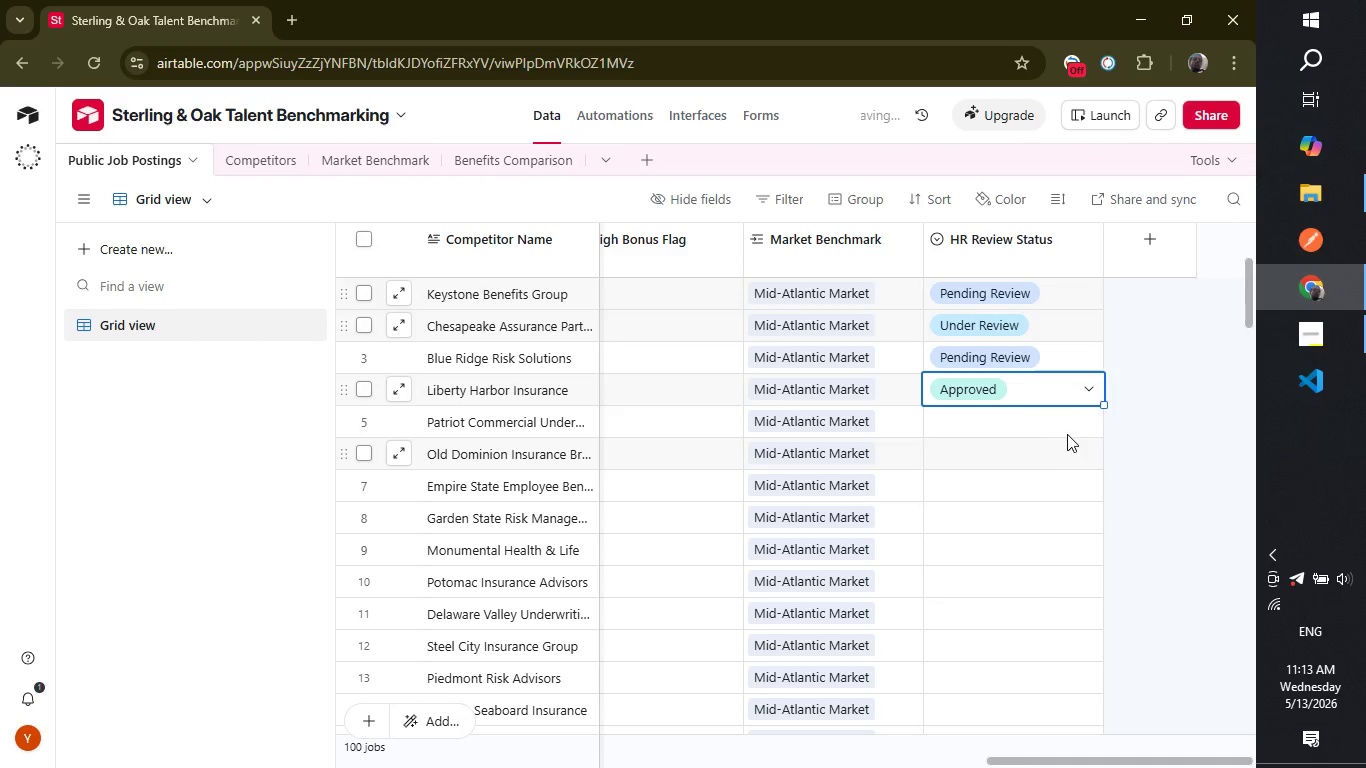 
left_click([1068, 430])
 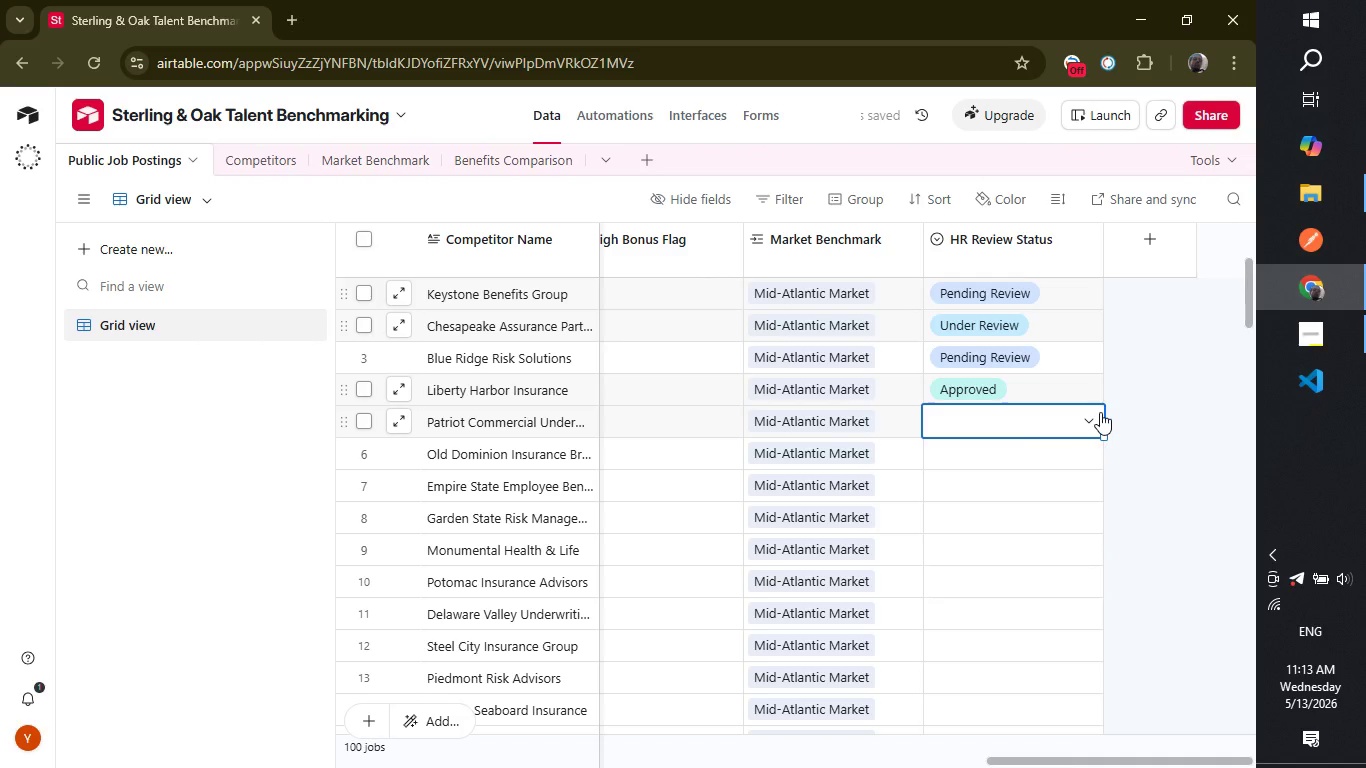 
left_click([1100, 412])
 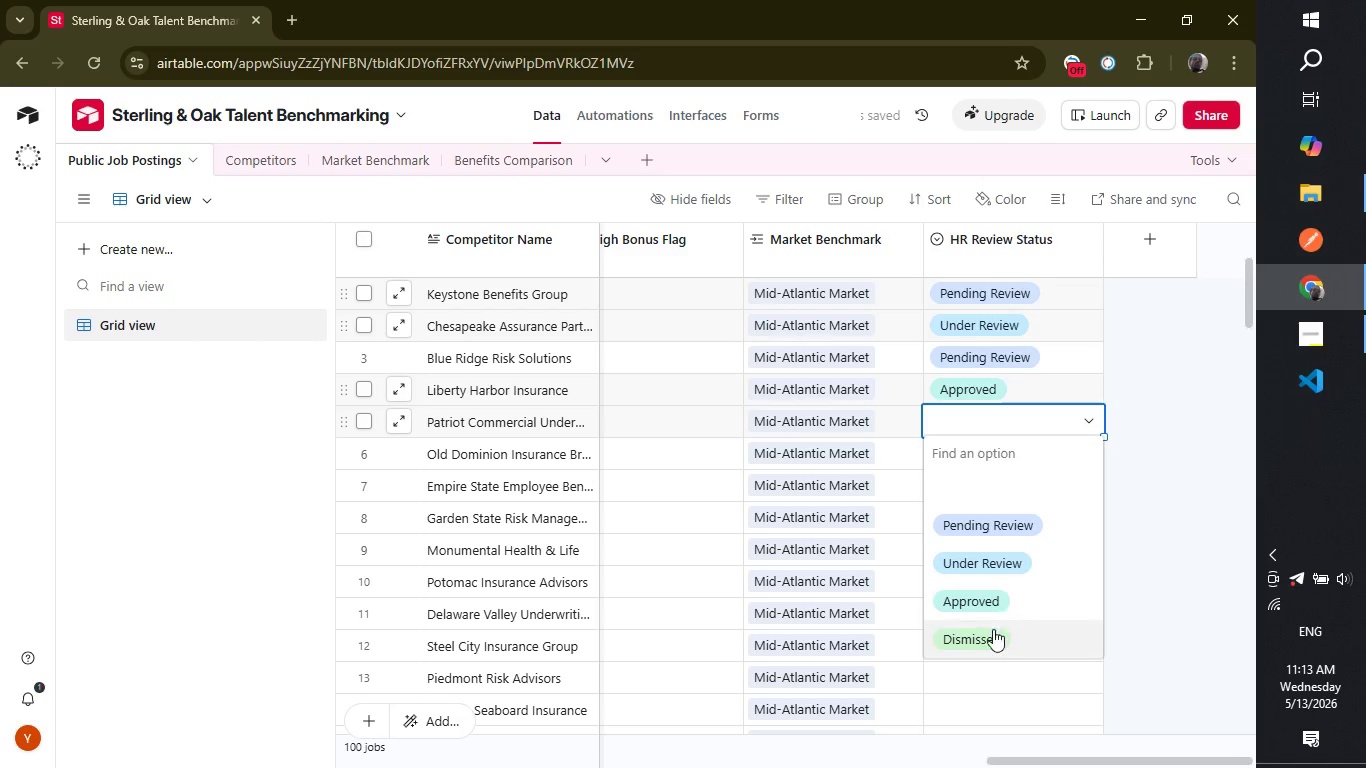 
left_click([993, 635])
 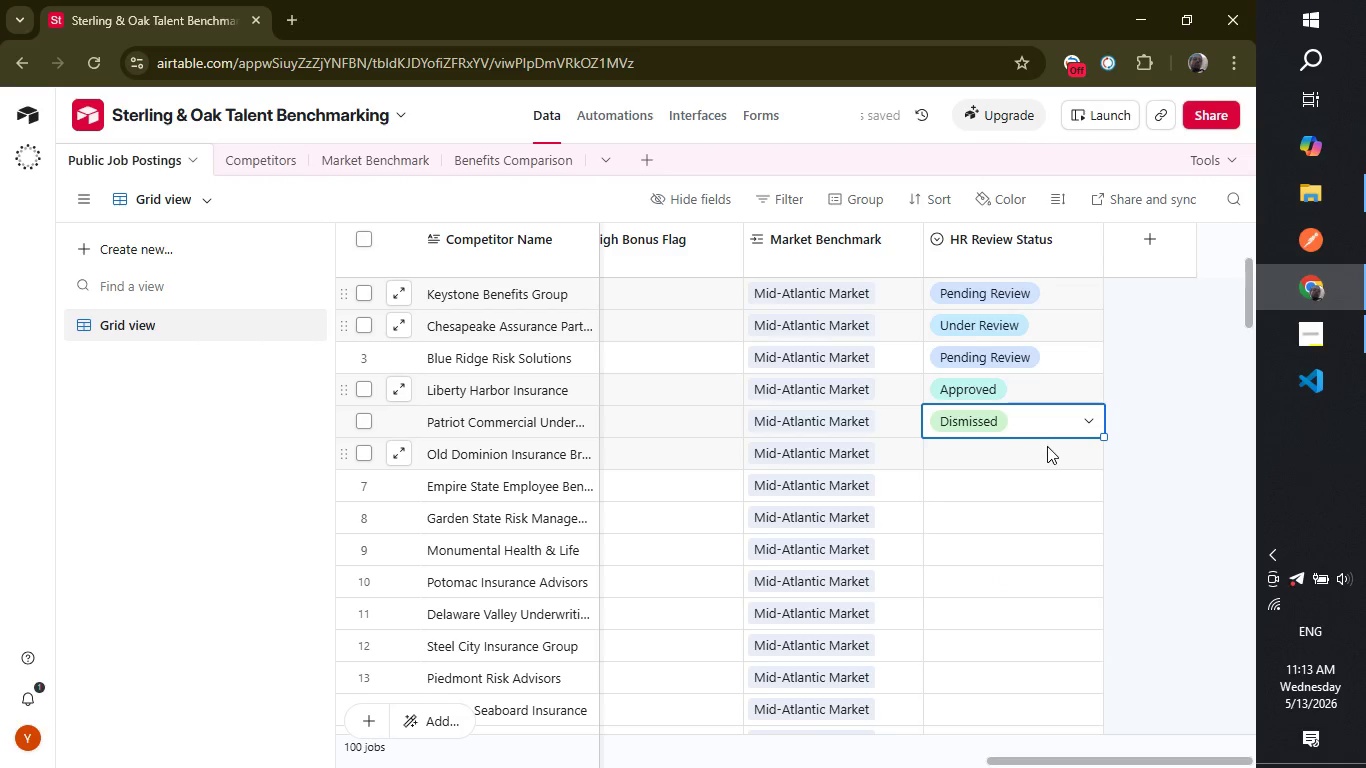 
left_click([1047, 451])
 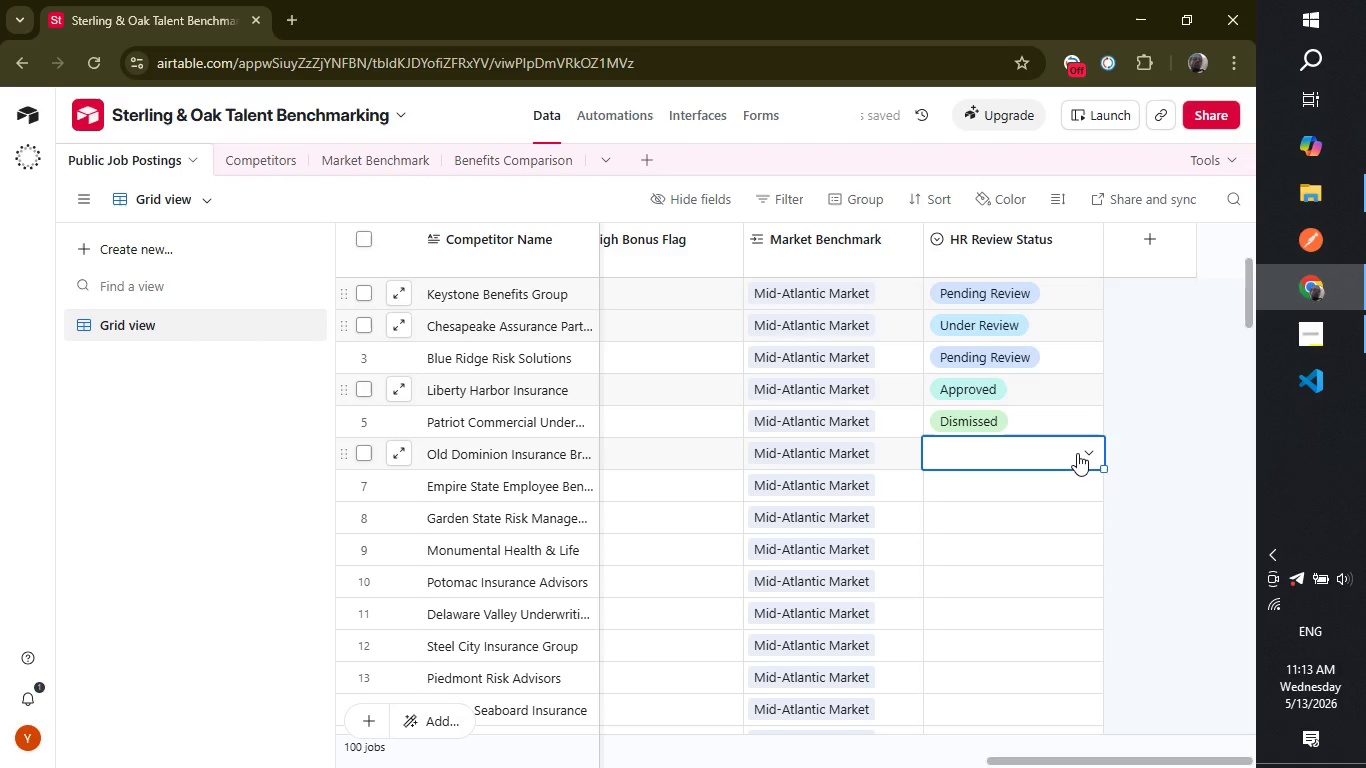 
left_click([1077, 453])
 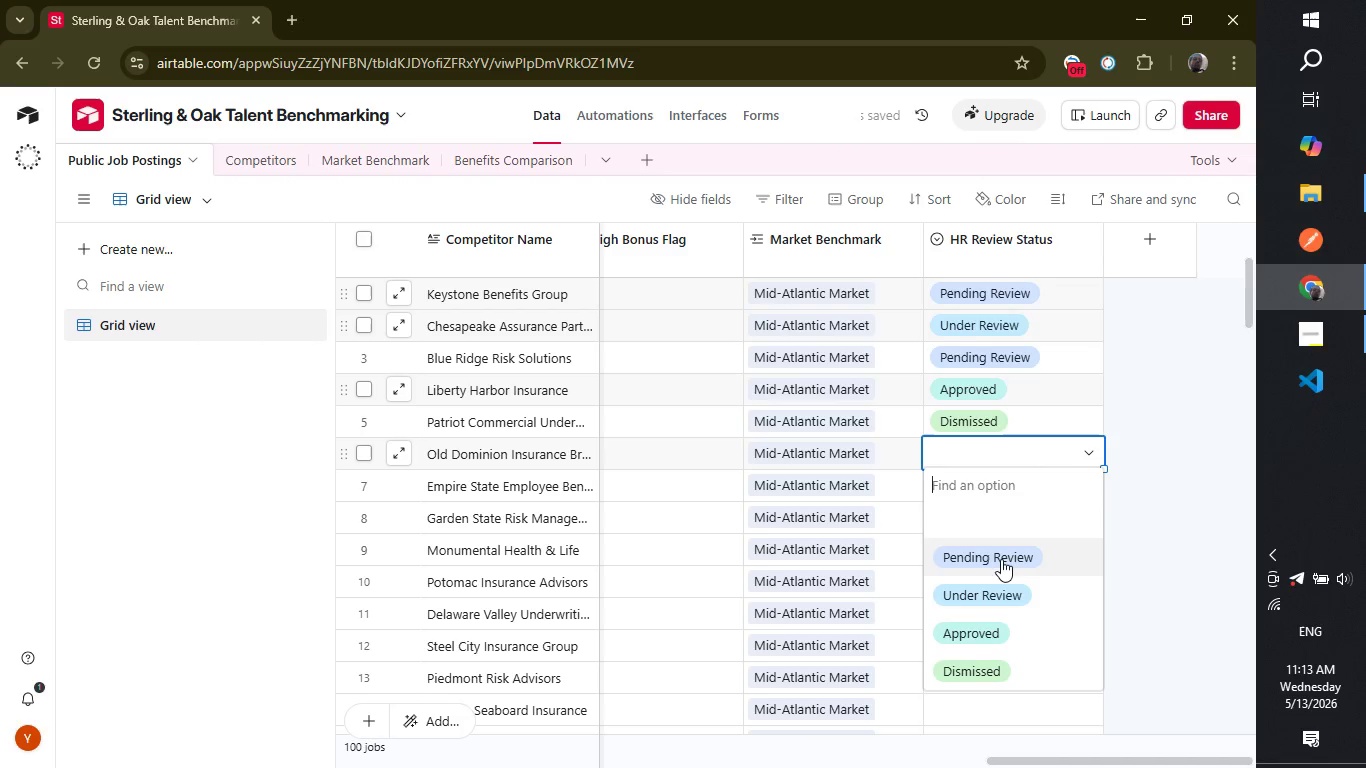 
left_click([995, 625])
 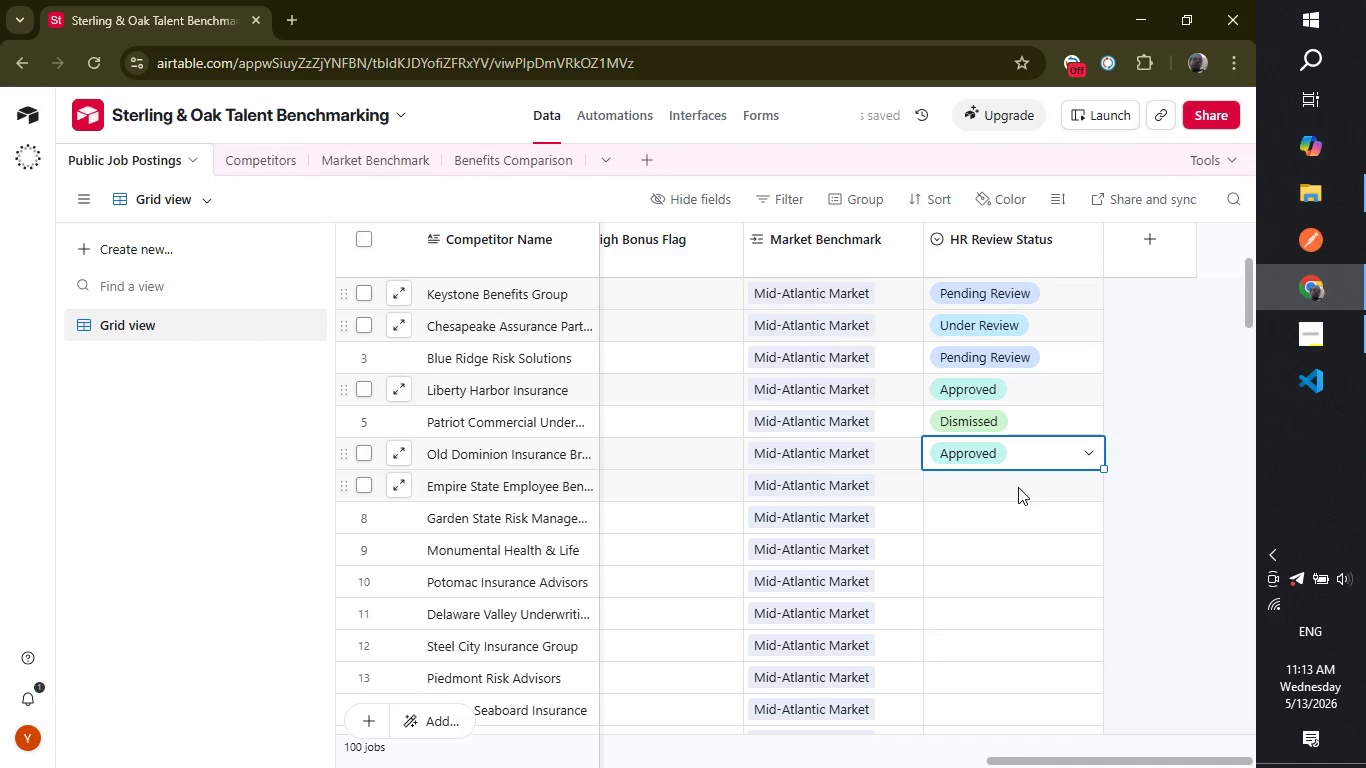 
left_click([1018, 487])
 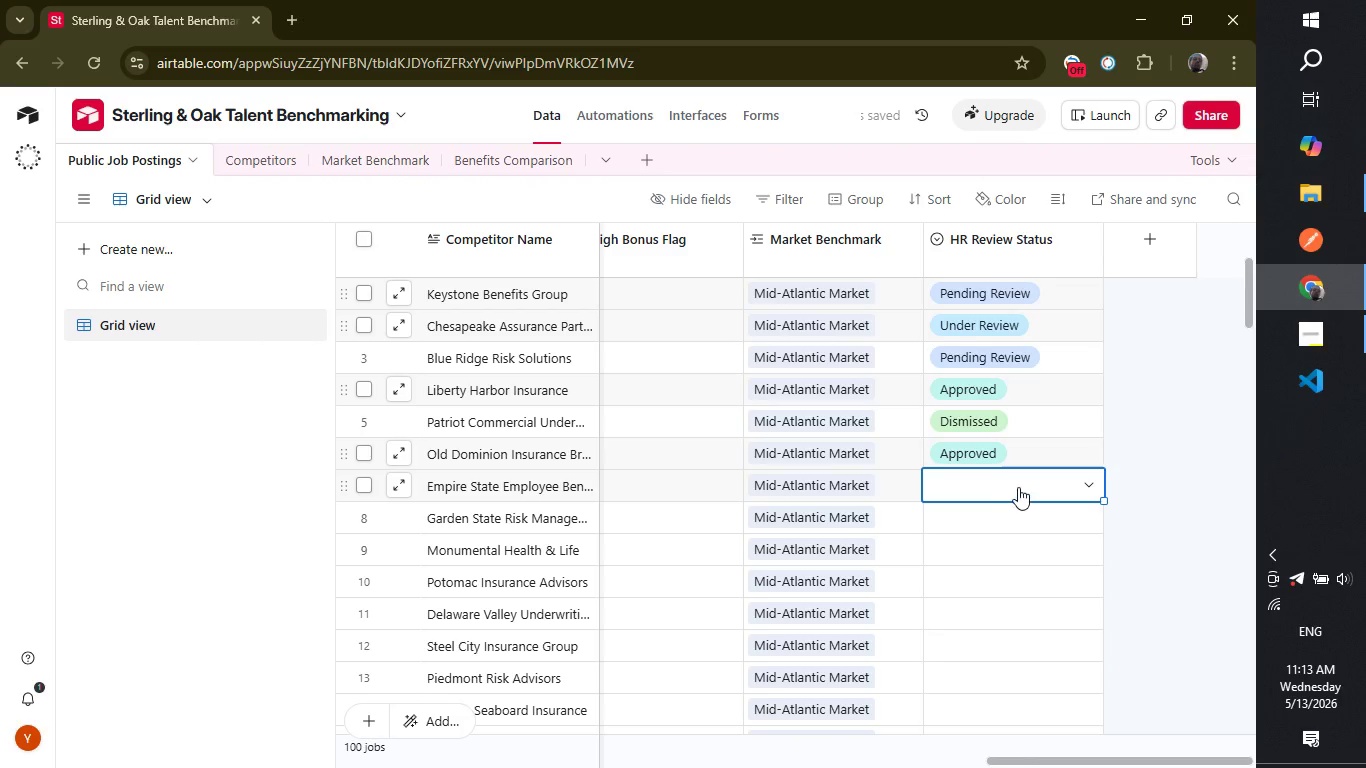 
left_click([1018, 487])
 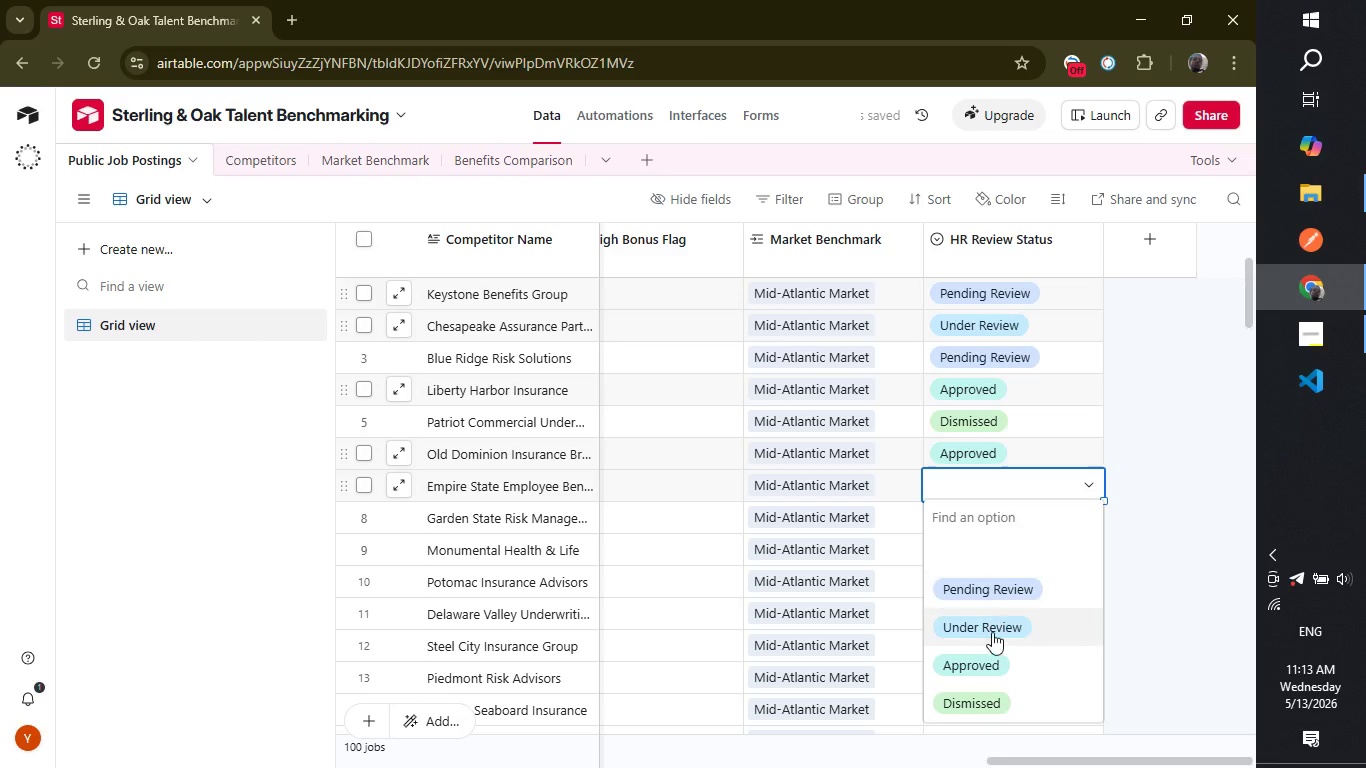 
left_click([992, 631])
 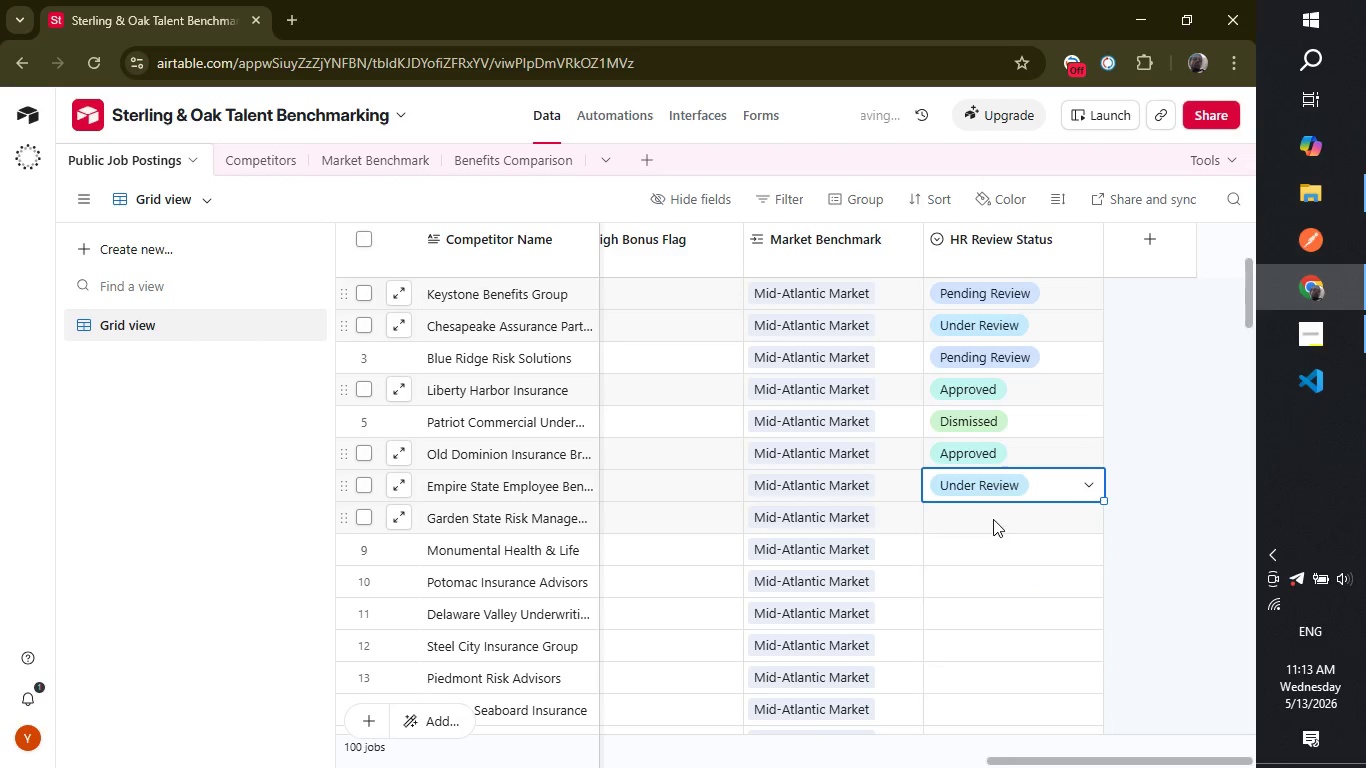 
left_click([993, 518])
 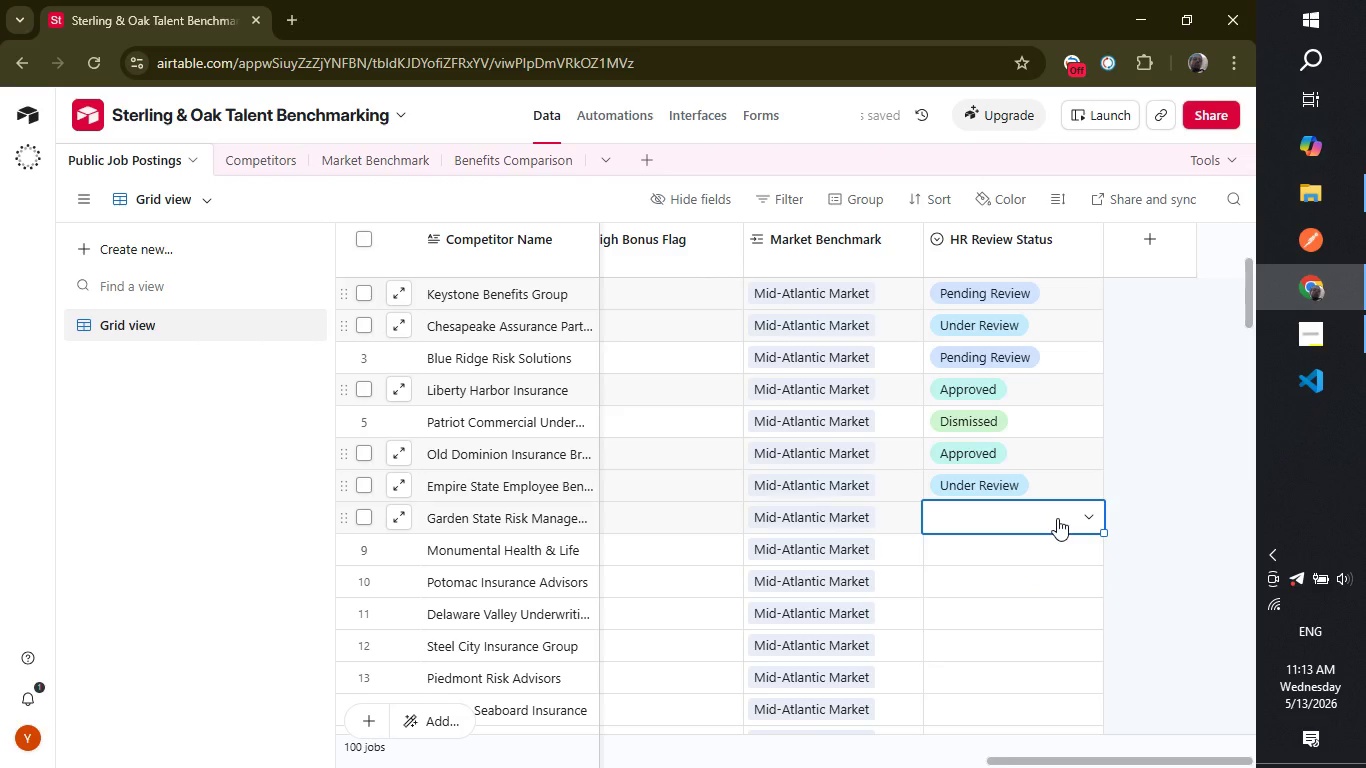 
left_click([1057, 518])
 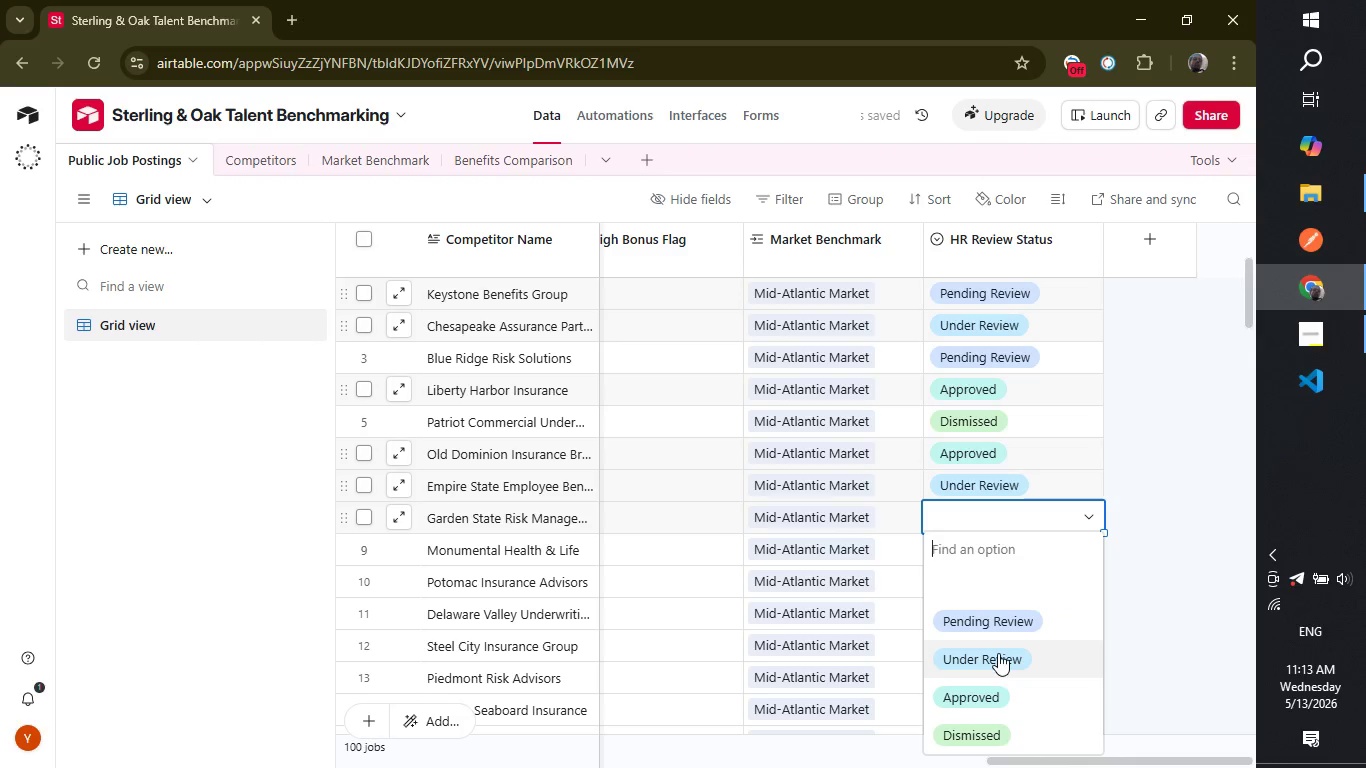 
left_click([997, 653])
 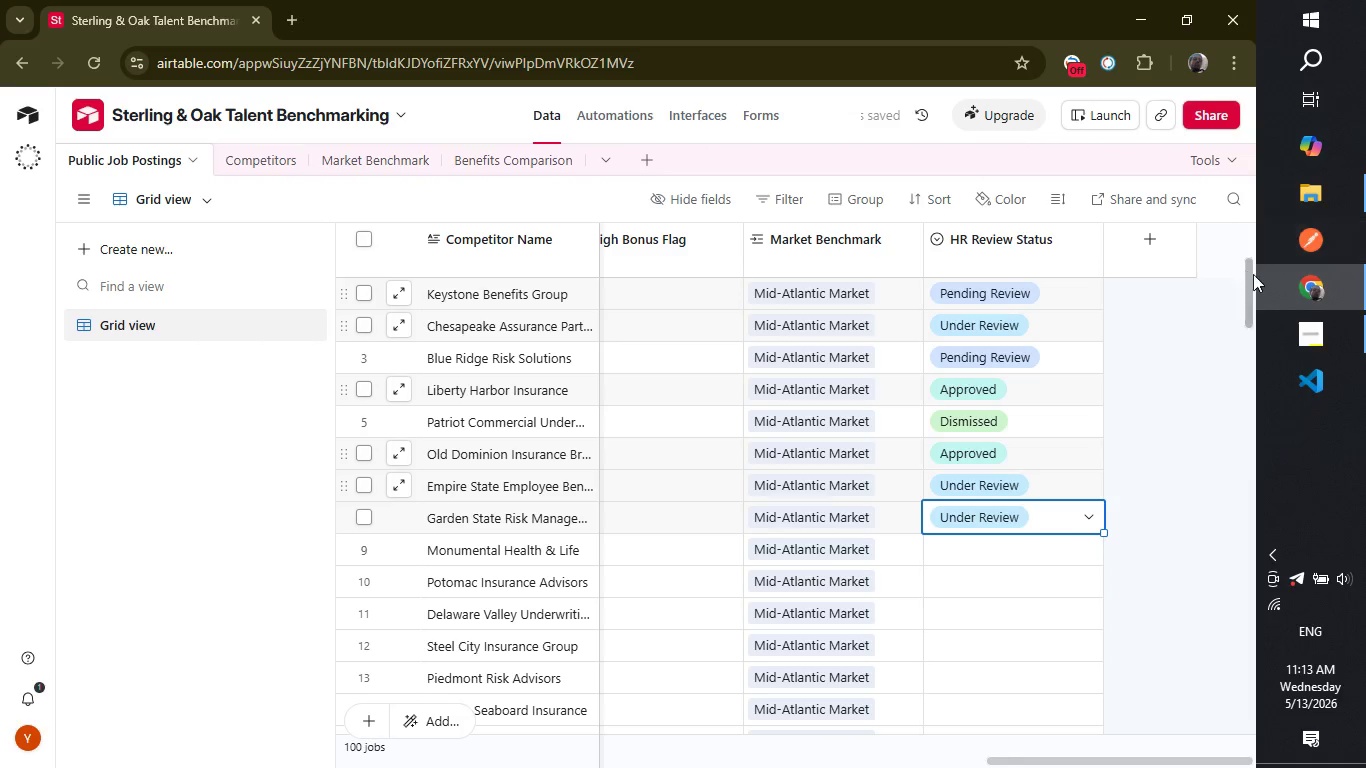 
left_click_drag(start_coordinate=[1253, 274], to_coordinate=[1251, 300])
 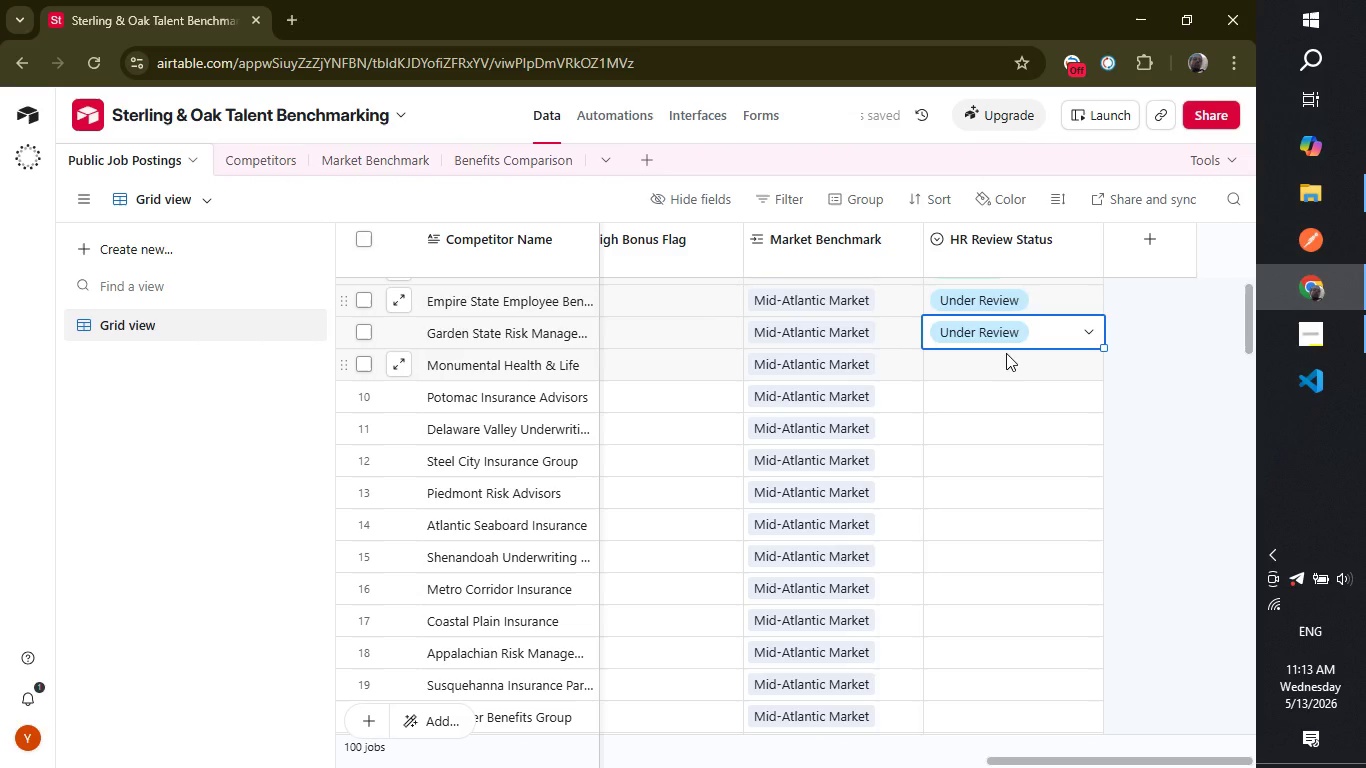 
left_click([1006, 353])
 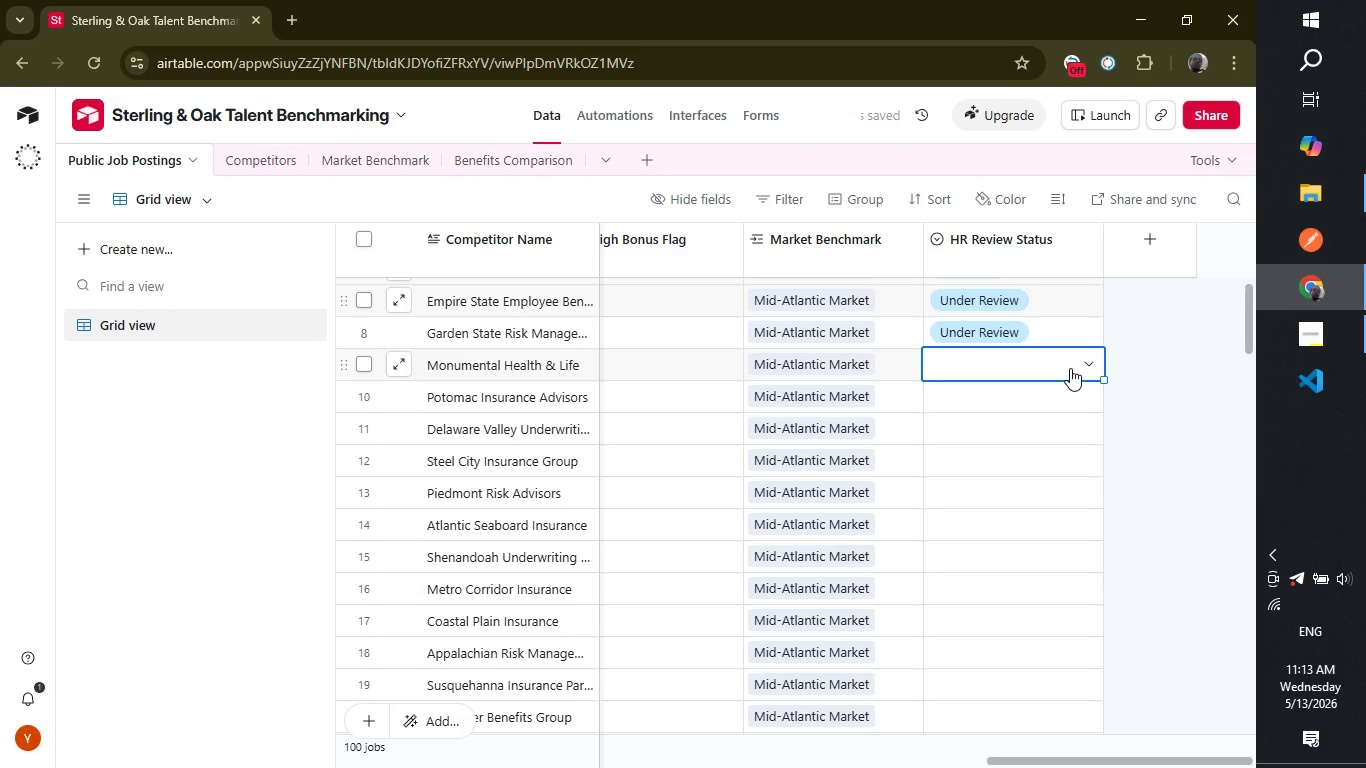 
left_click([1070, 368])
 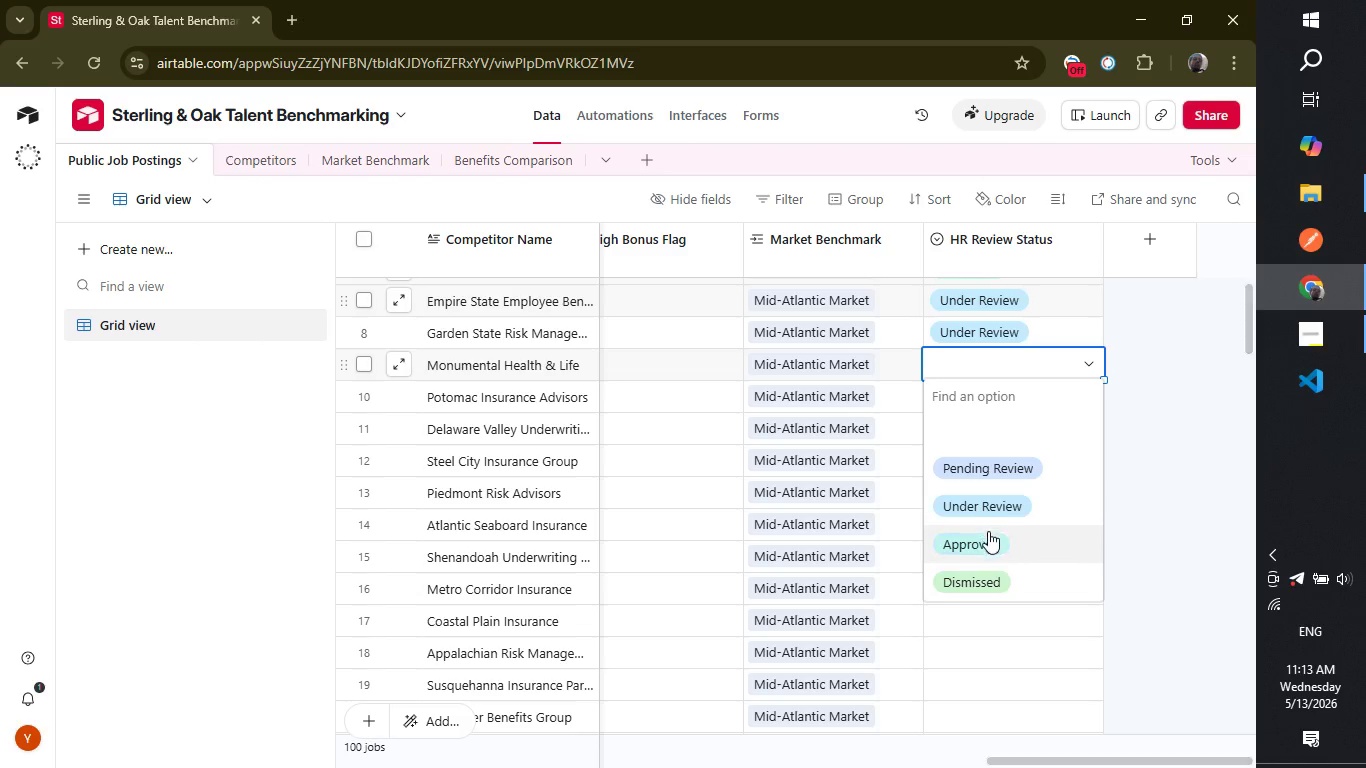 
left_click([987, 543])
 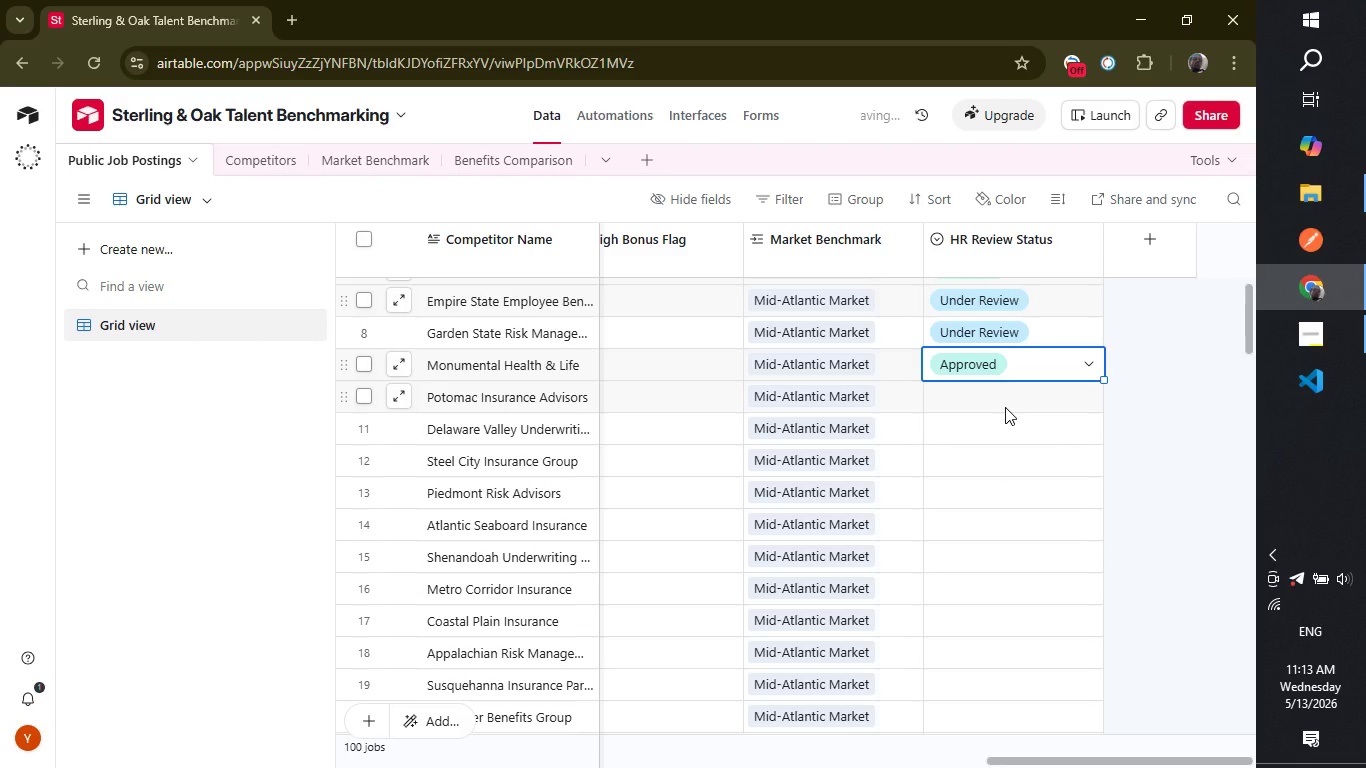 
left_click([1005, 407])
 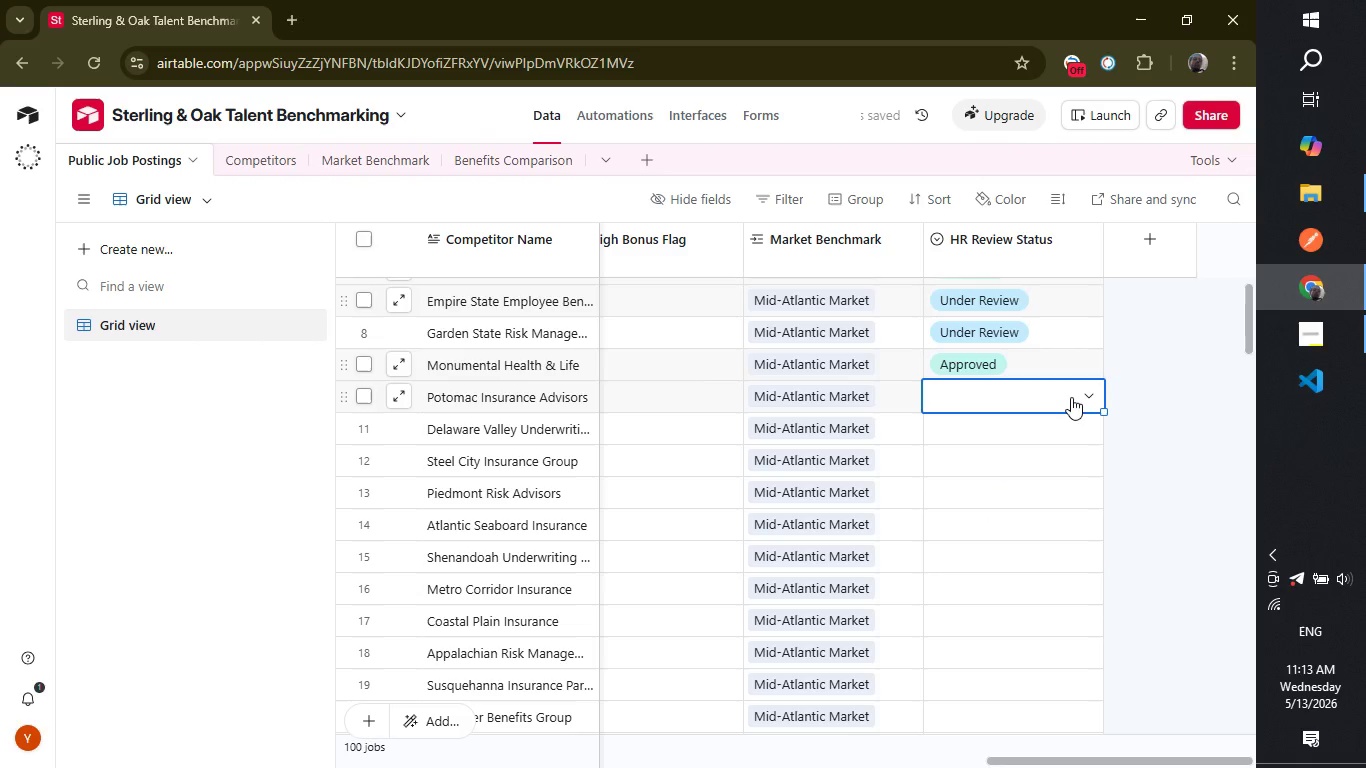 
left_click([1071, 397])
 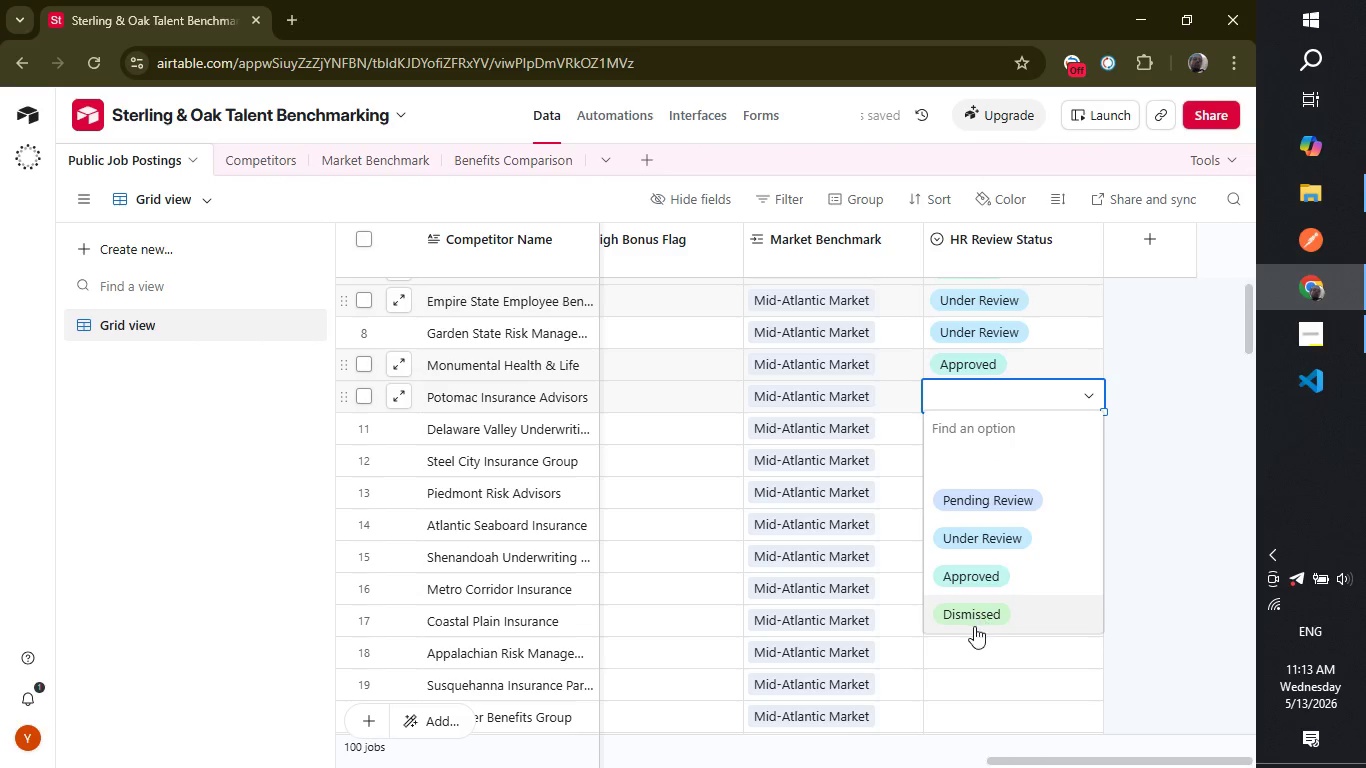 
left_click([974, 626])
 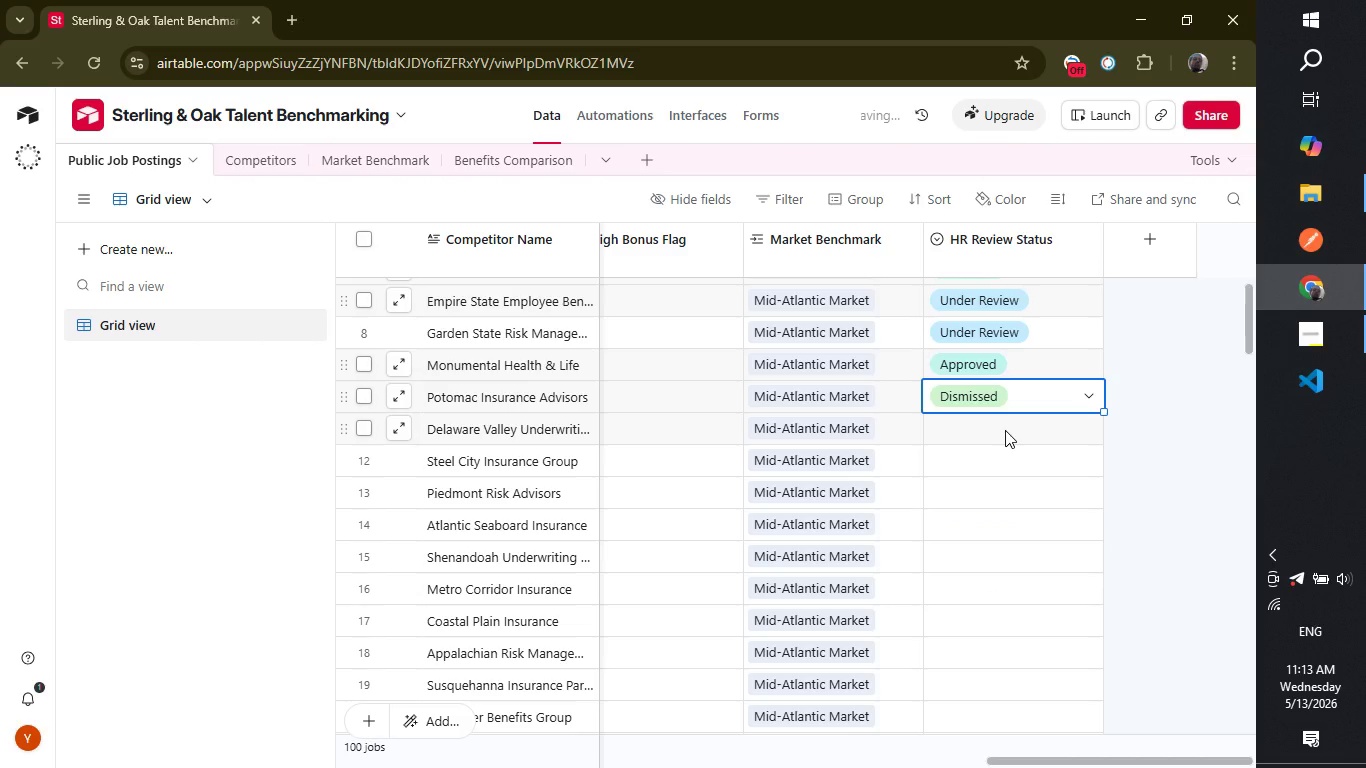 
left_click([1005, 430])
 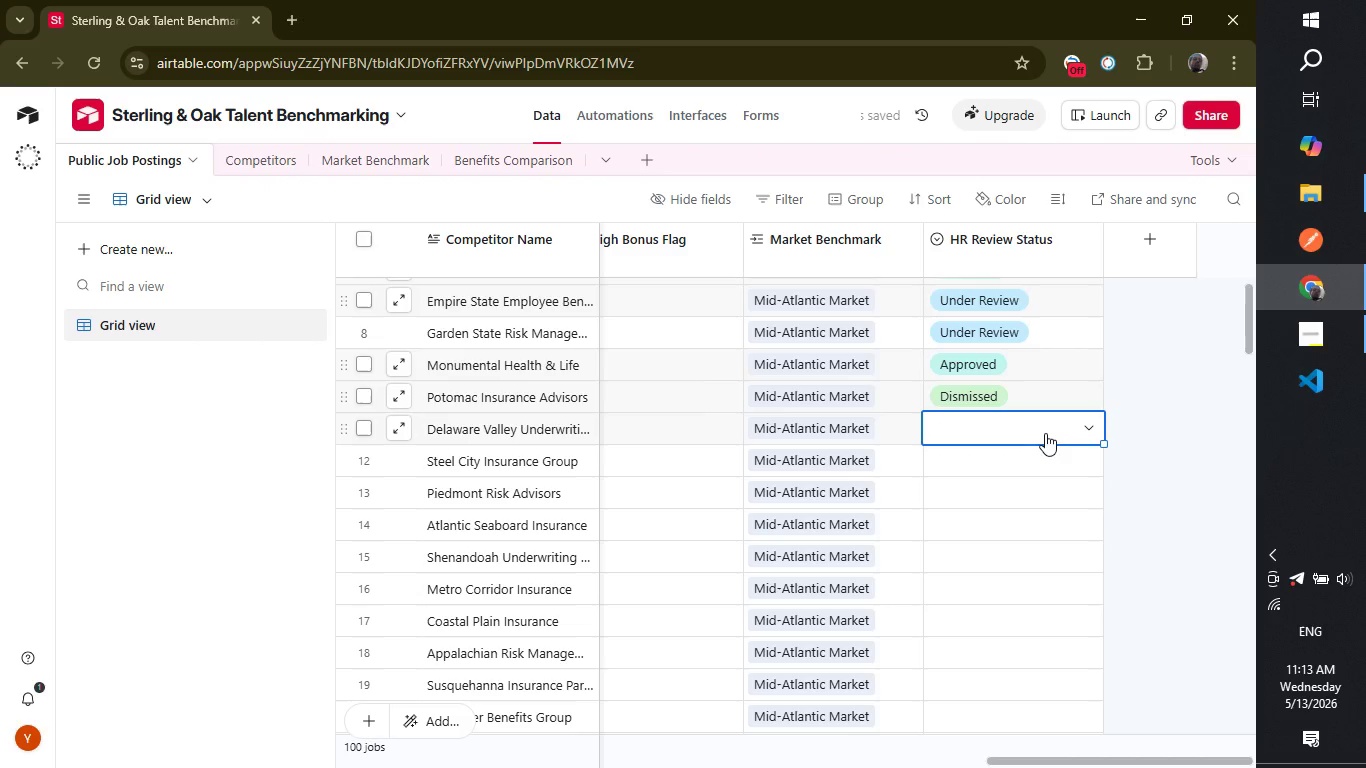 
left_click([1045, 433])
 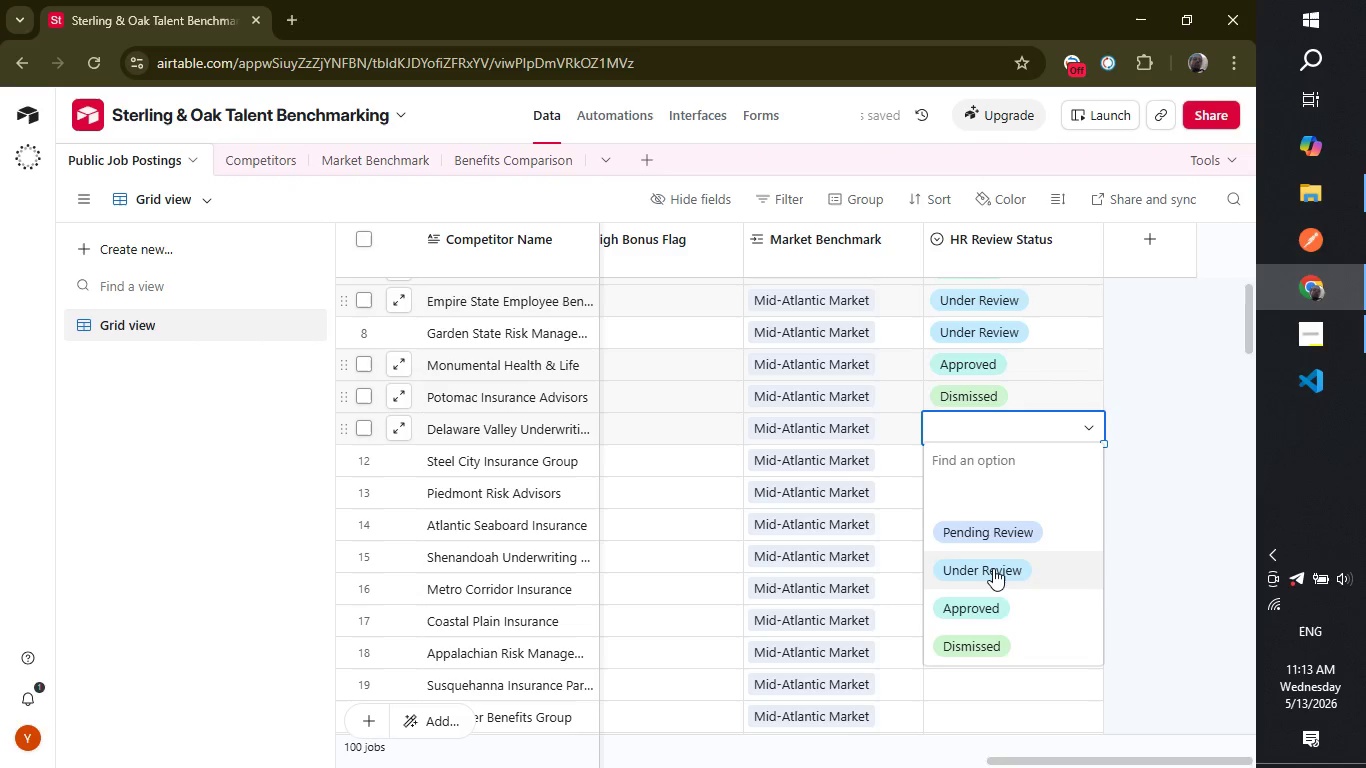 
left_click([993, 569])
 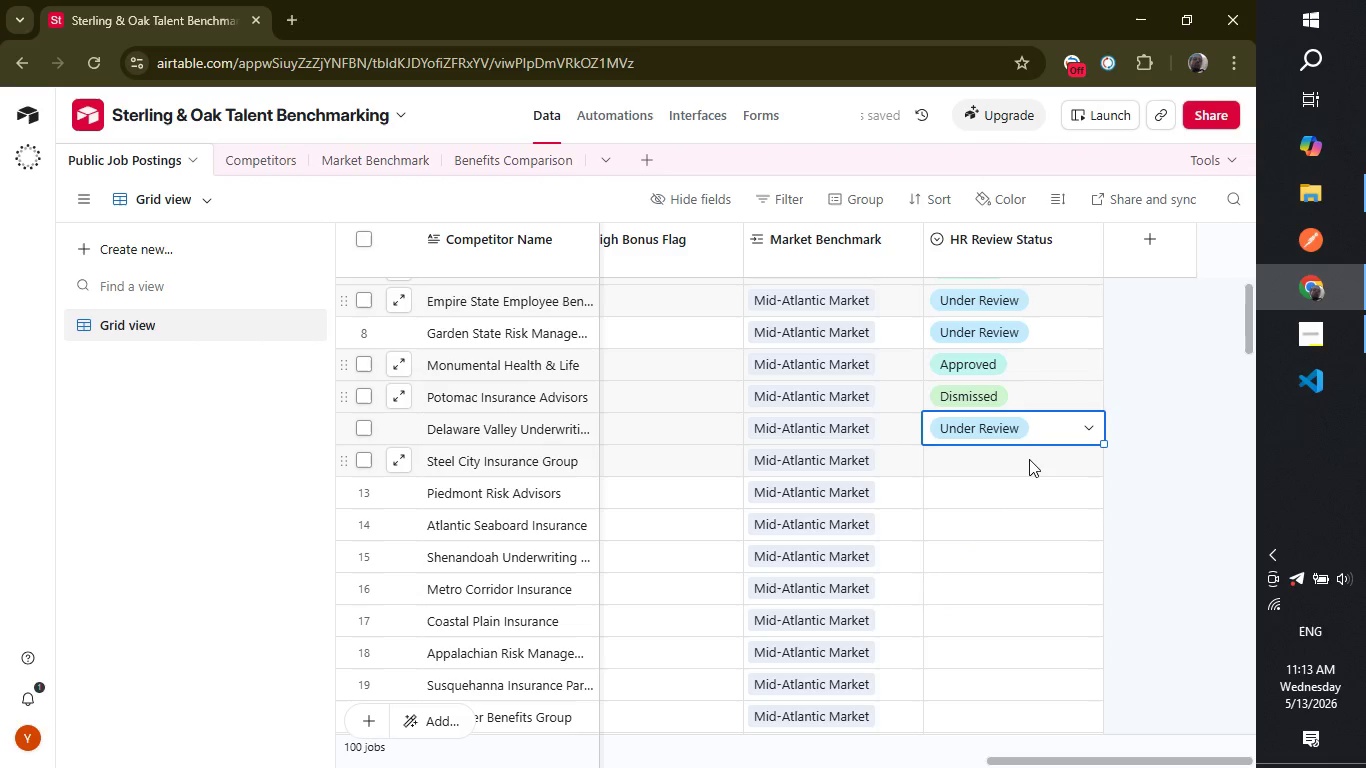 
left_click([1029, 459])
 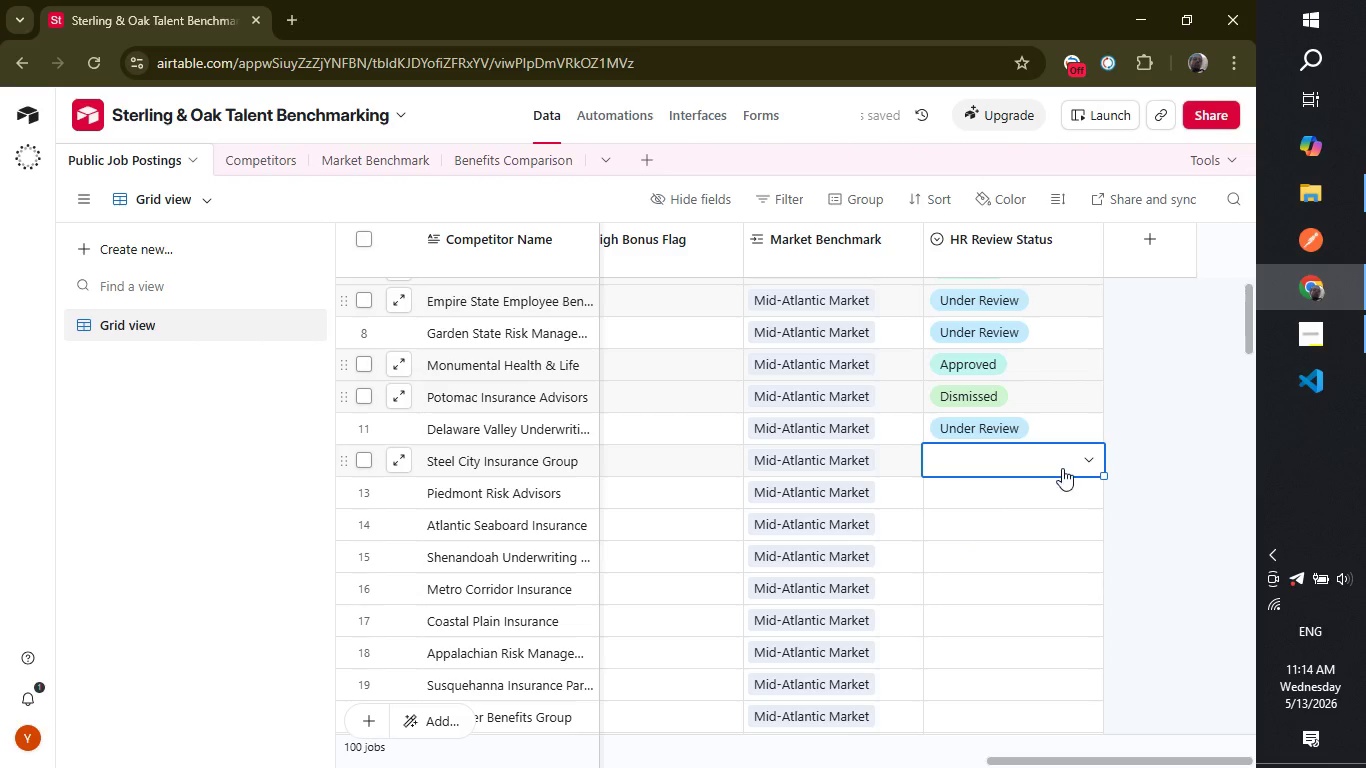 
left_click([1062, 468])
 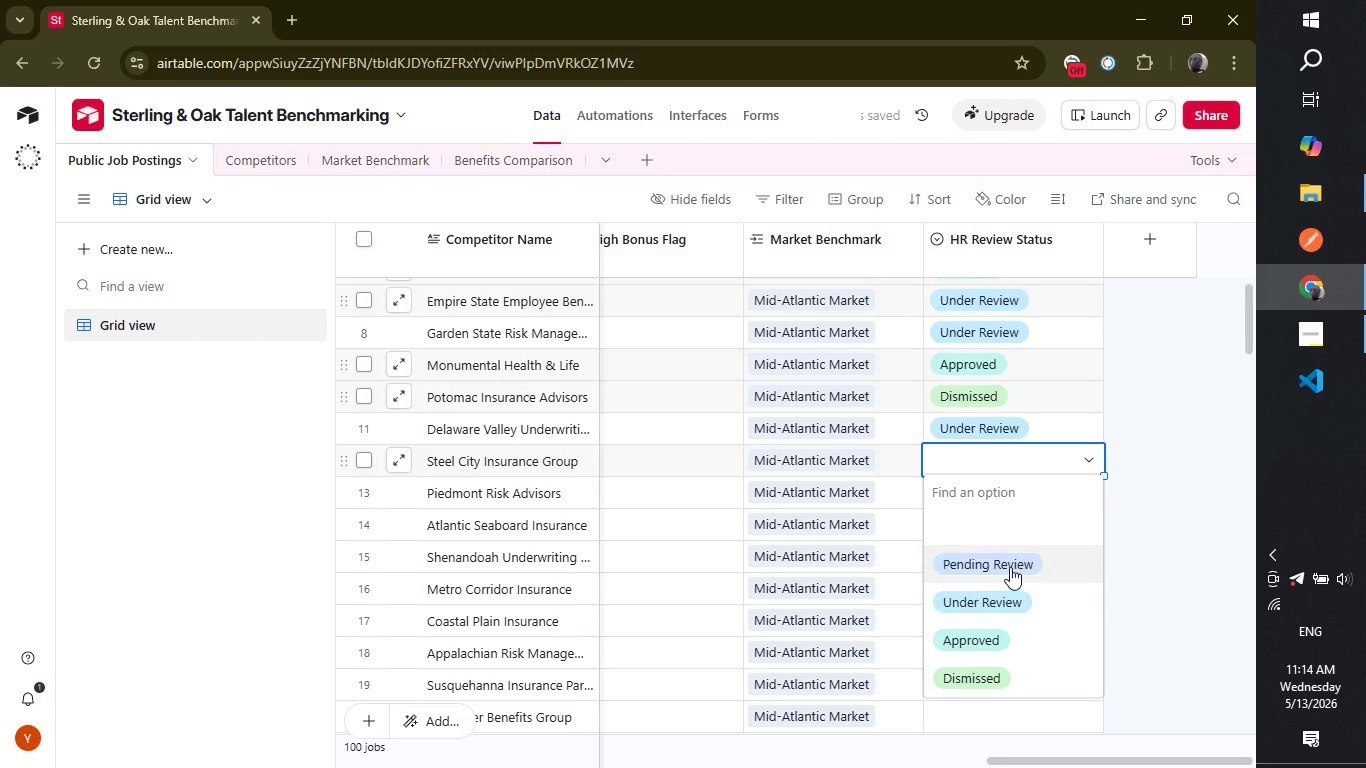 
left_click([1010, 567])
 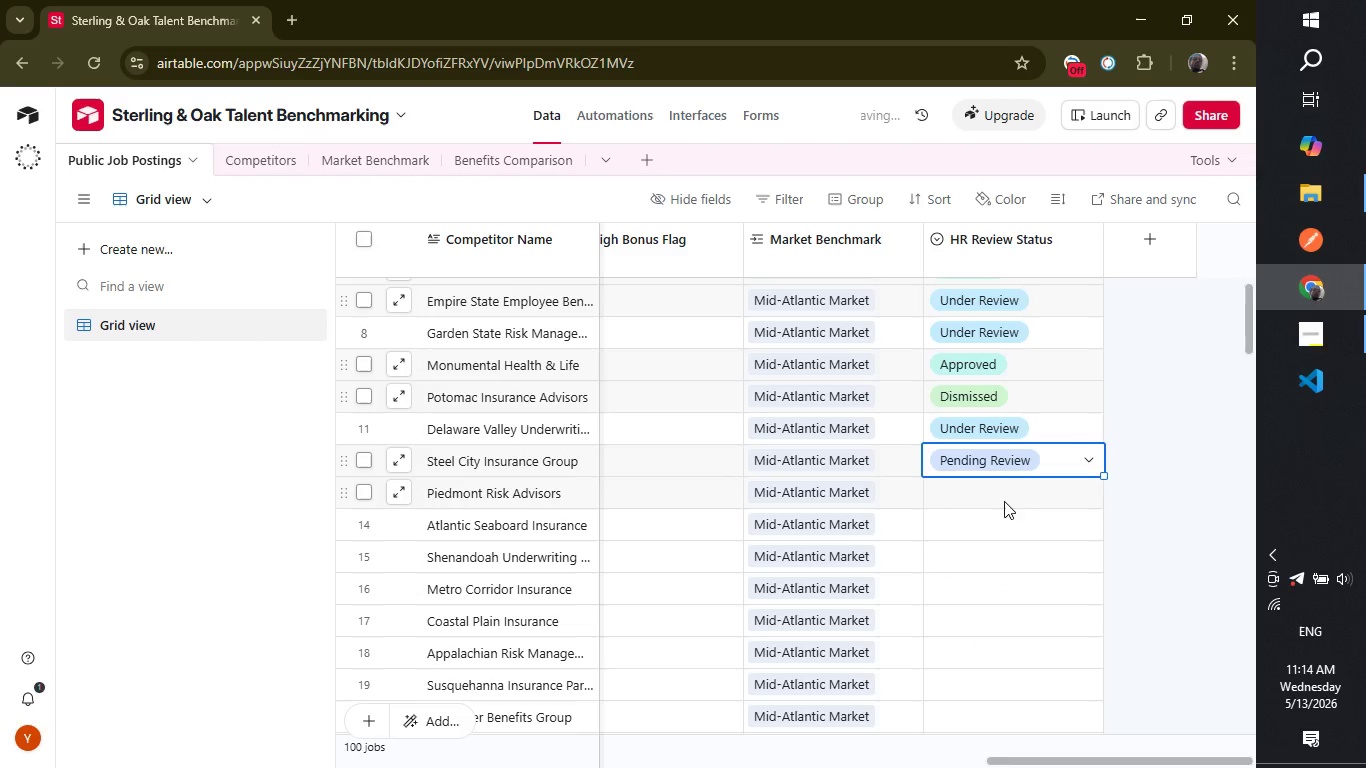 
left_click([1004, 501])
 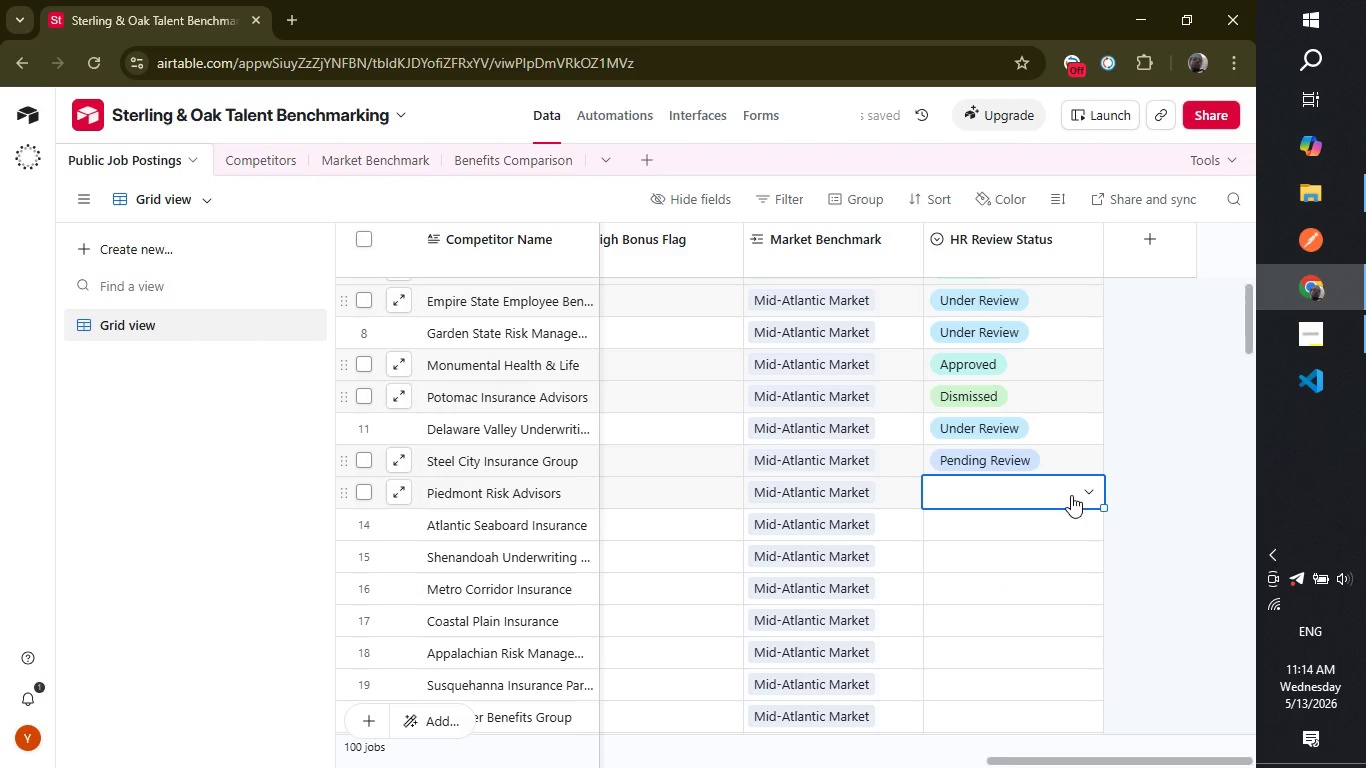 
left_click([1071, 495])
 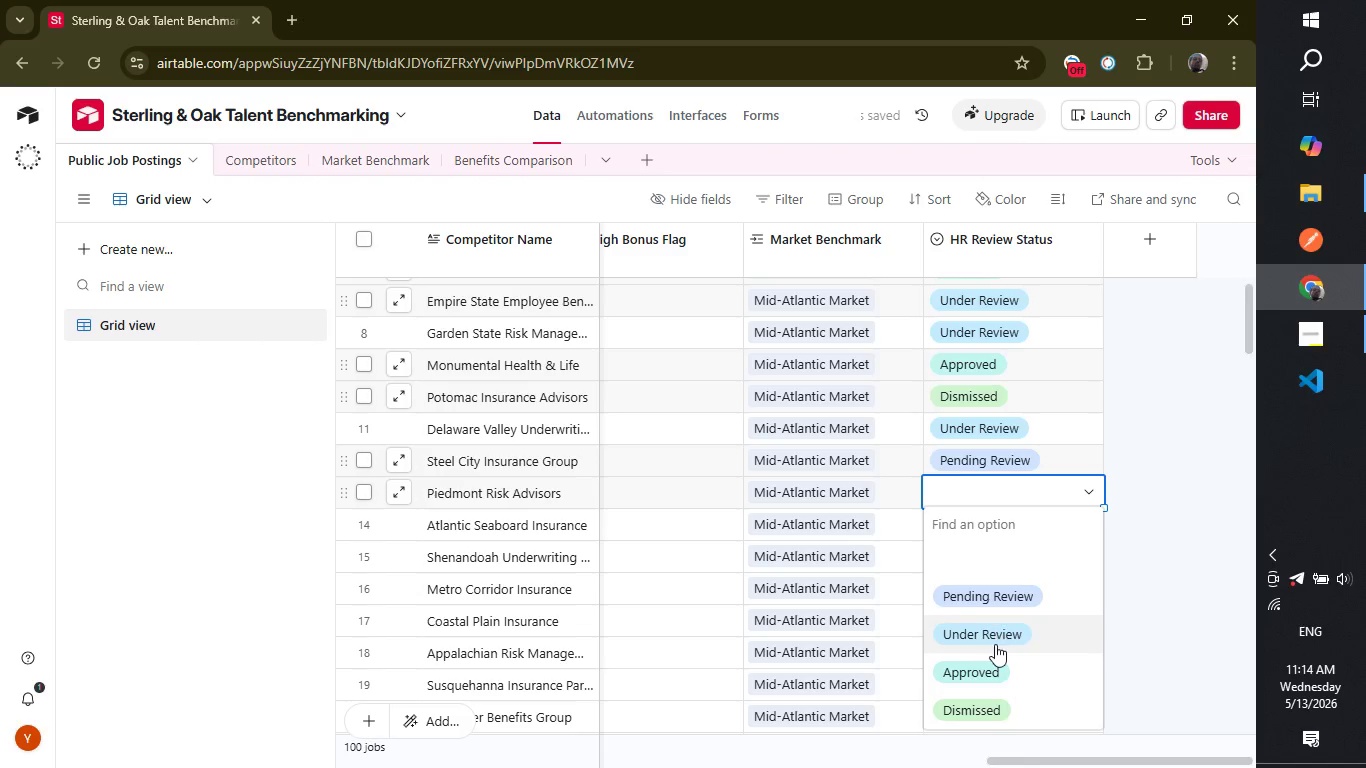 
left_click([995, 644])
 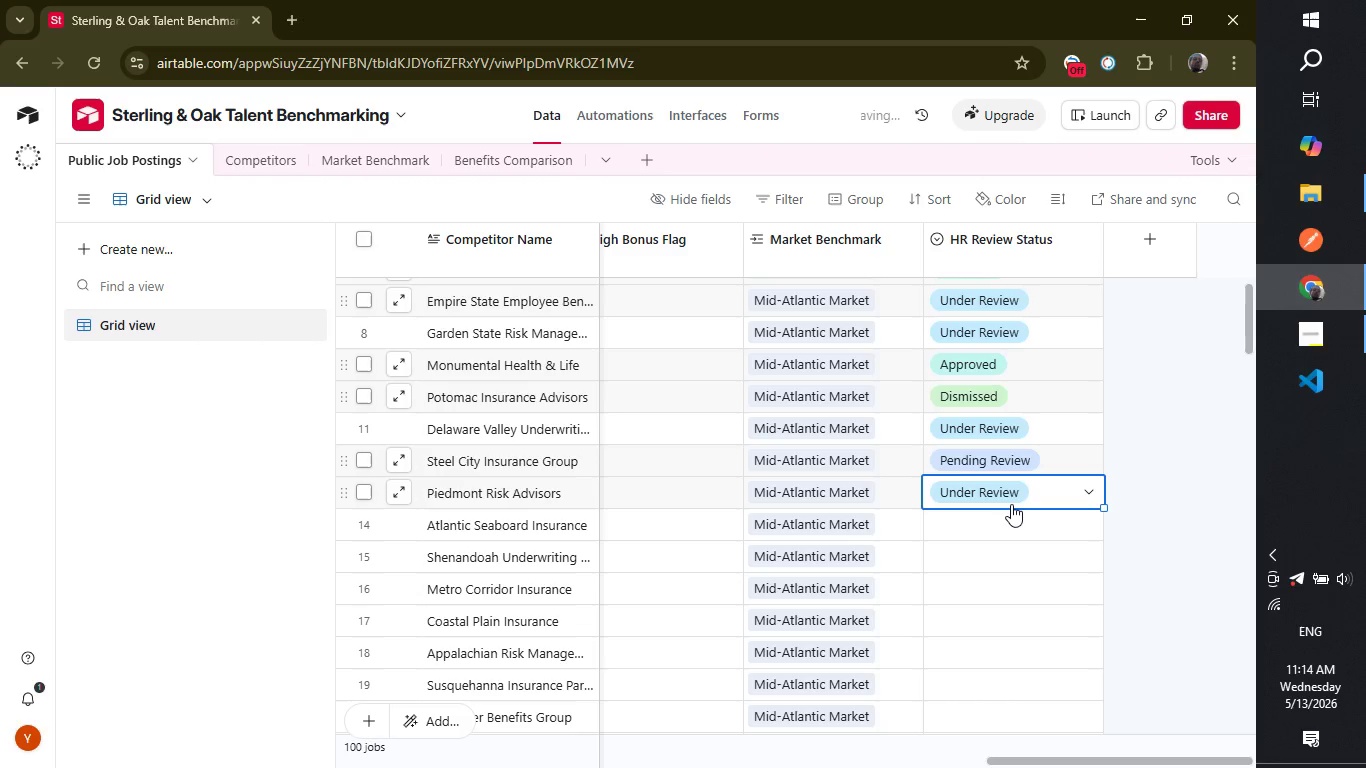 
left_click([1011, 504])
 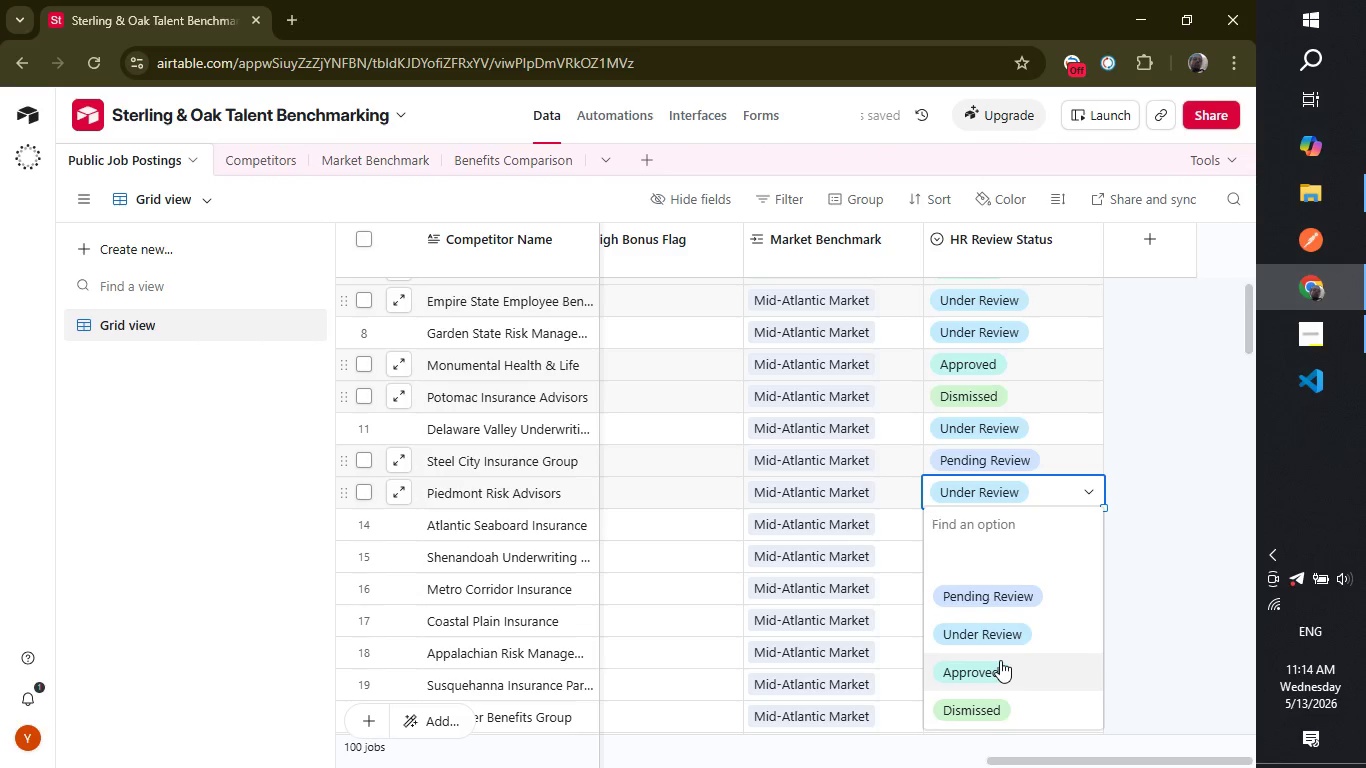 
left_click([1000, 660])
 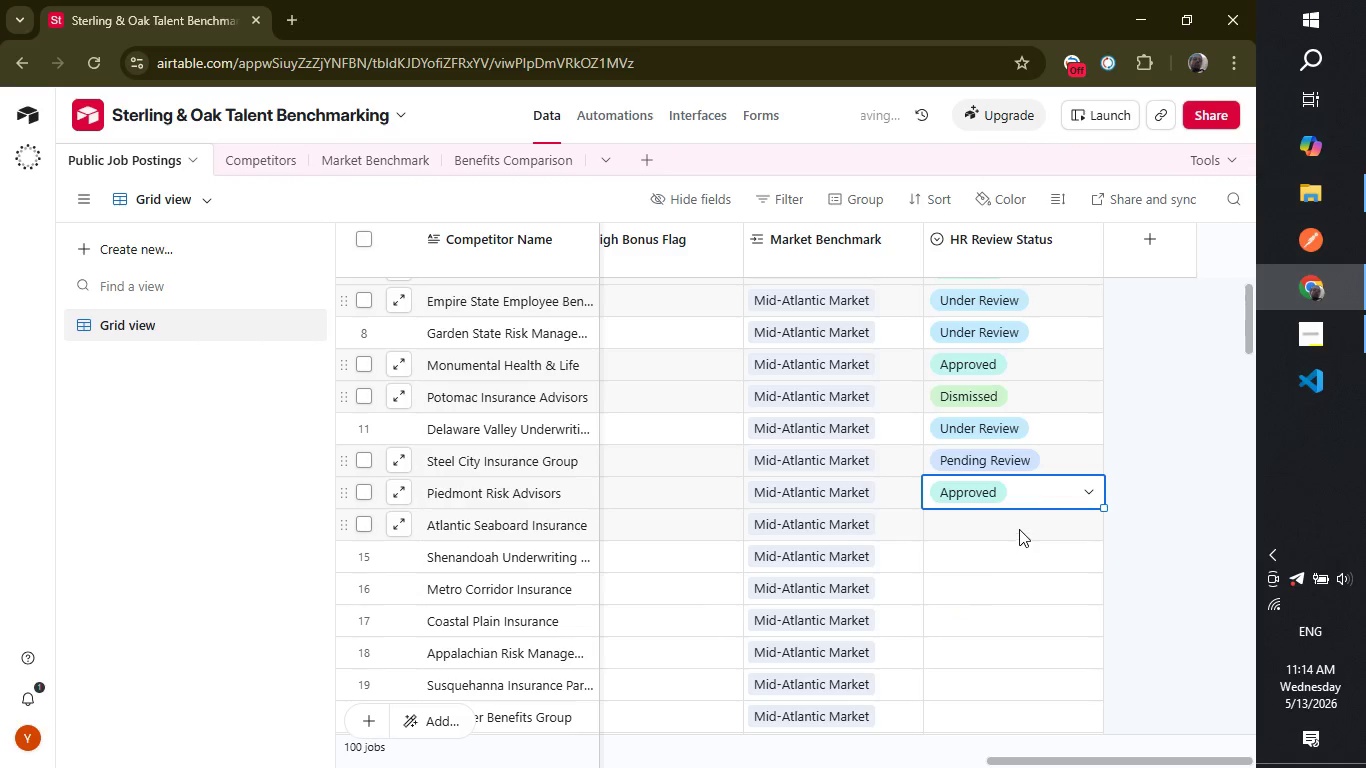 
left_click([1019, 529])
 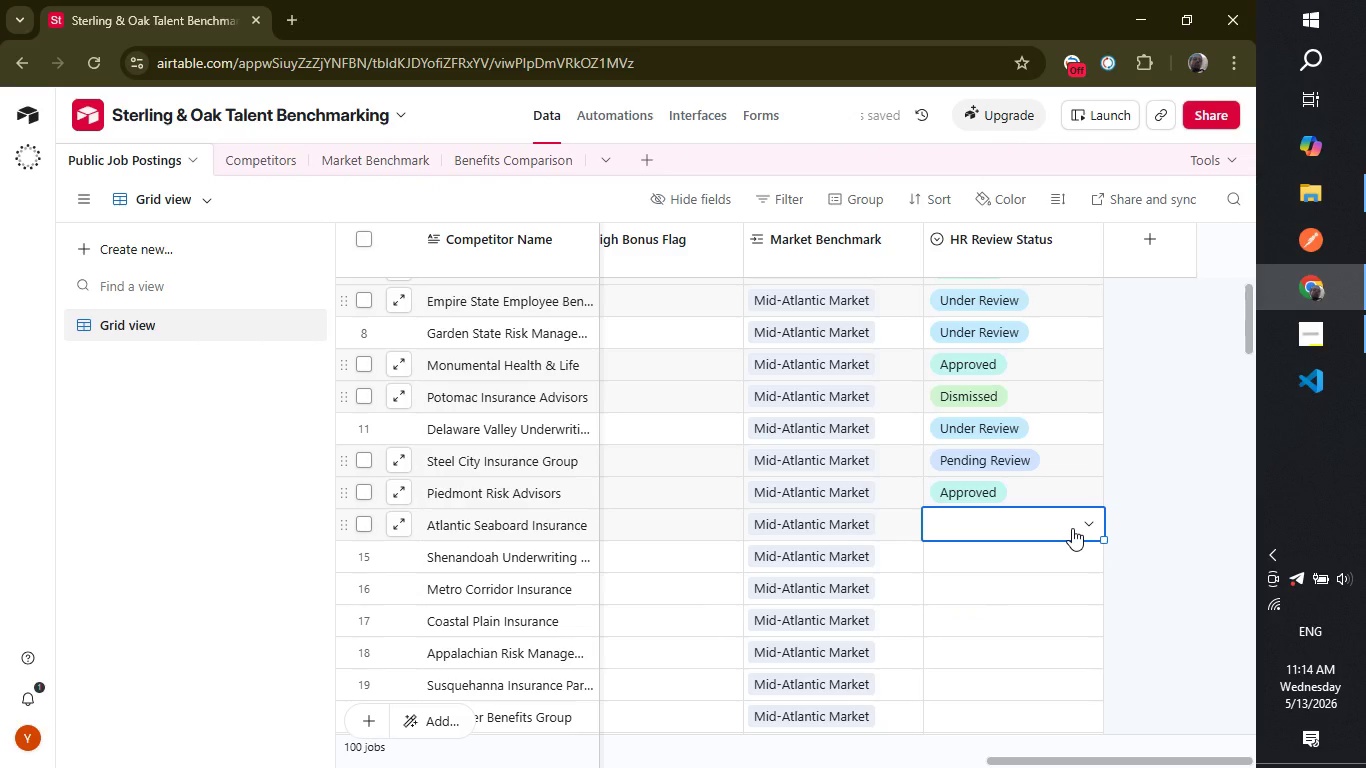 
left_click([1072, 528])
 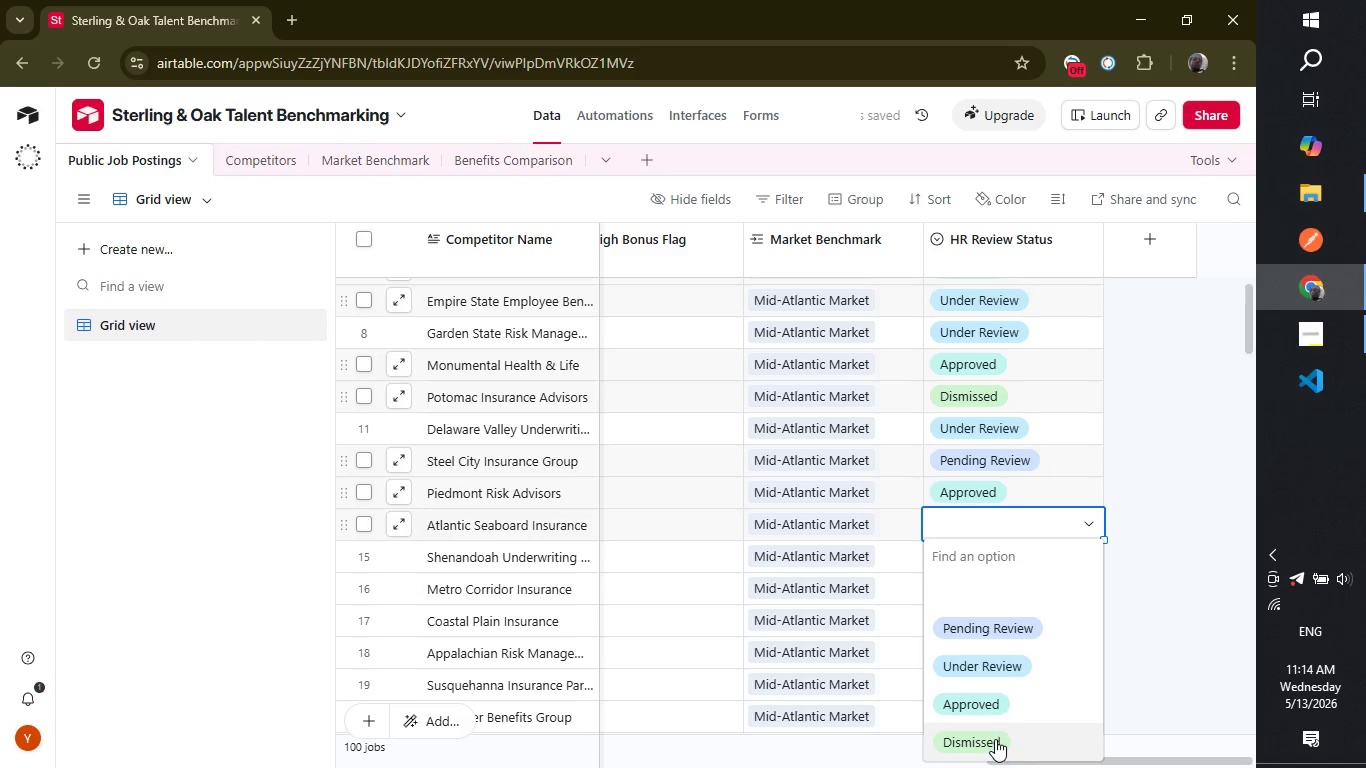 
left_click([995, 739])
 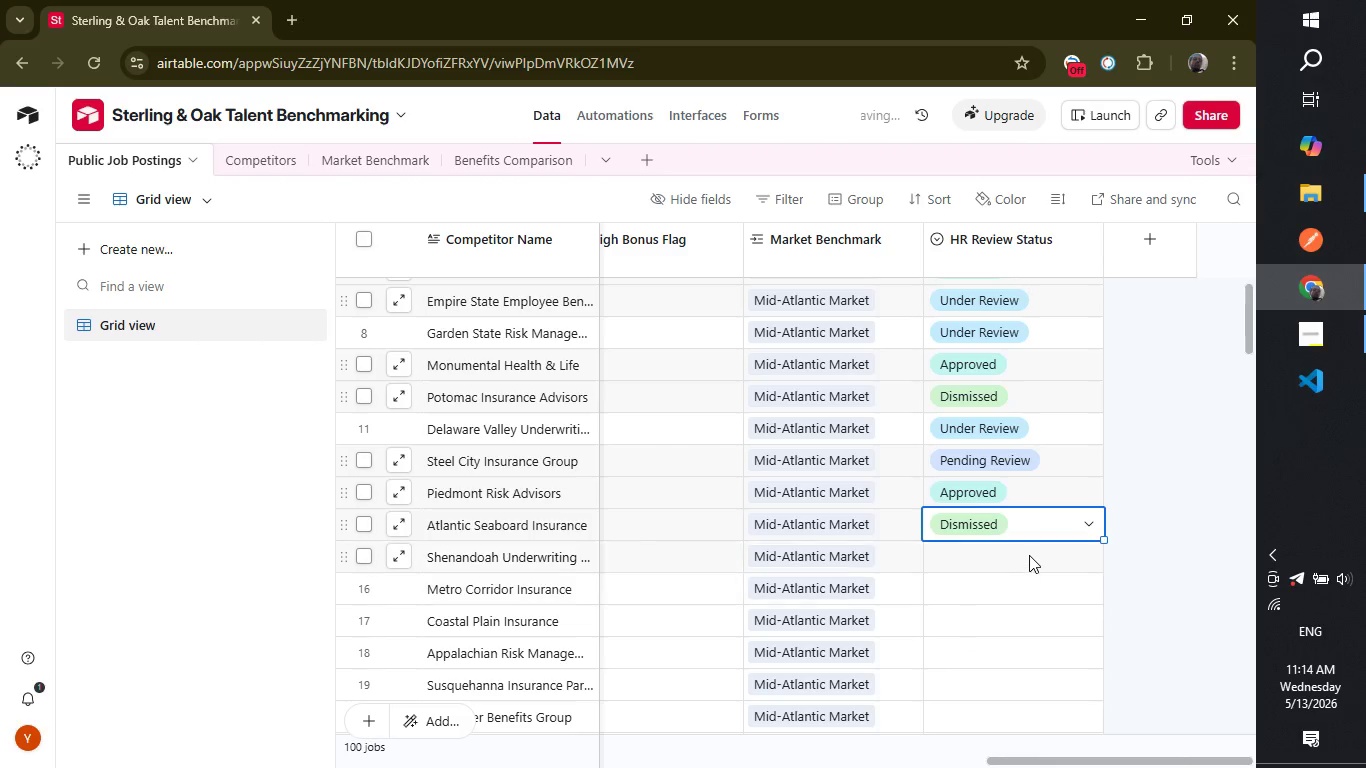 
left_click([1029, 555])
 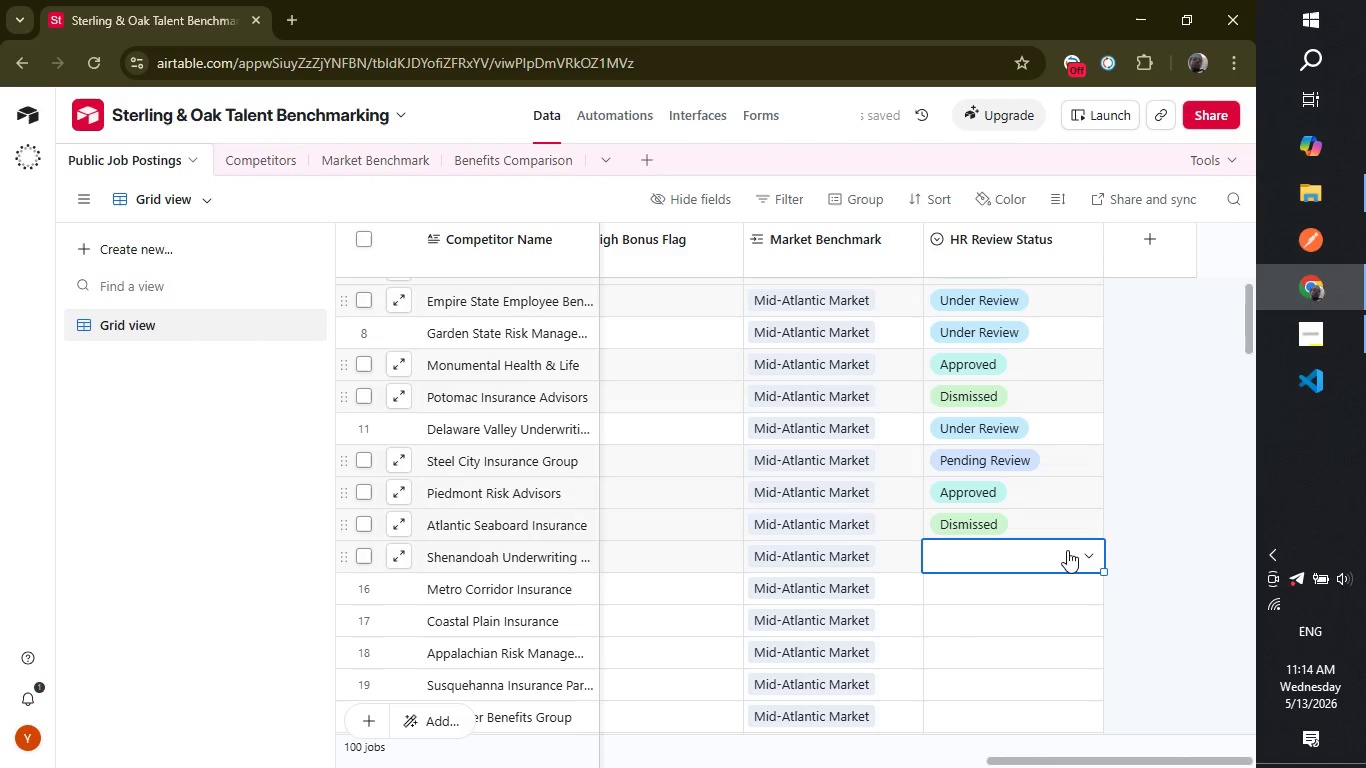 
left_click([1067, 550])
 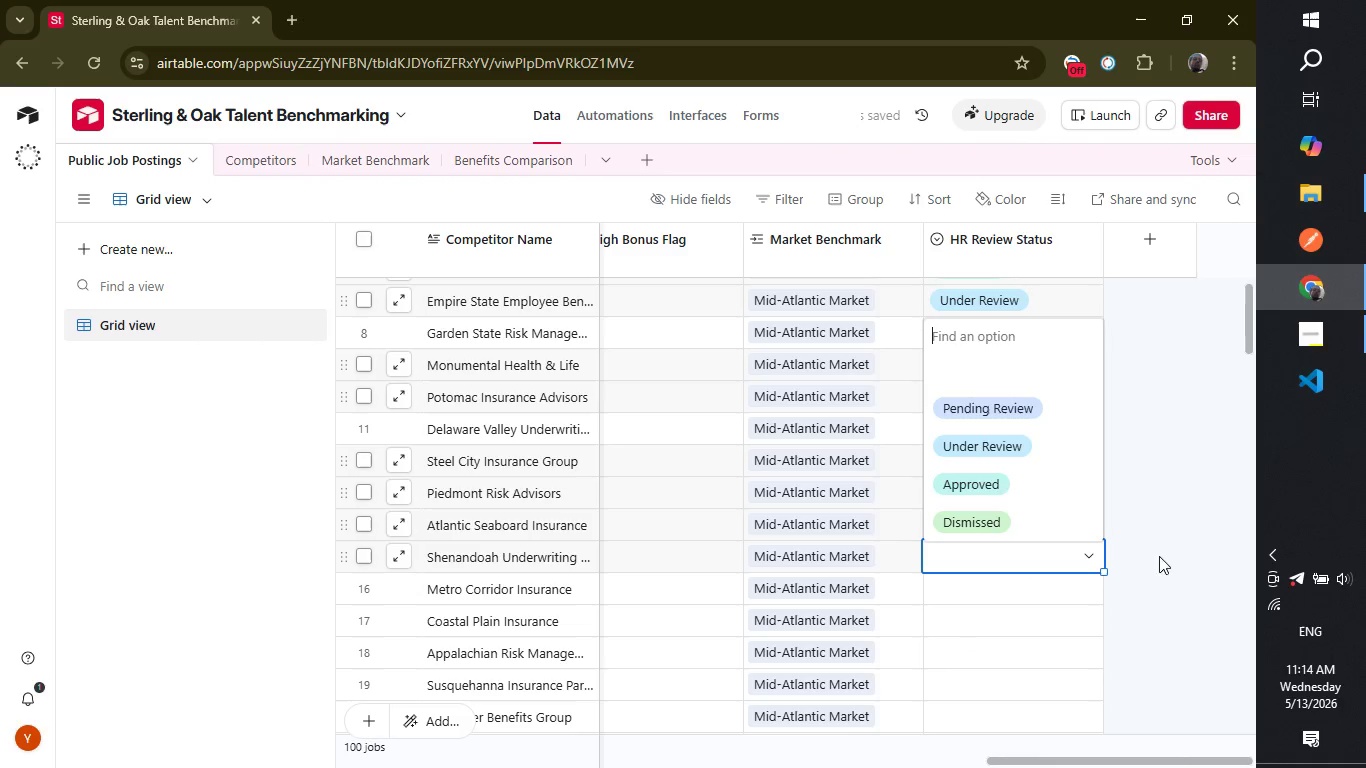 
left_click([1216, 596])
 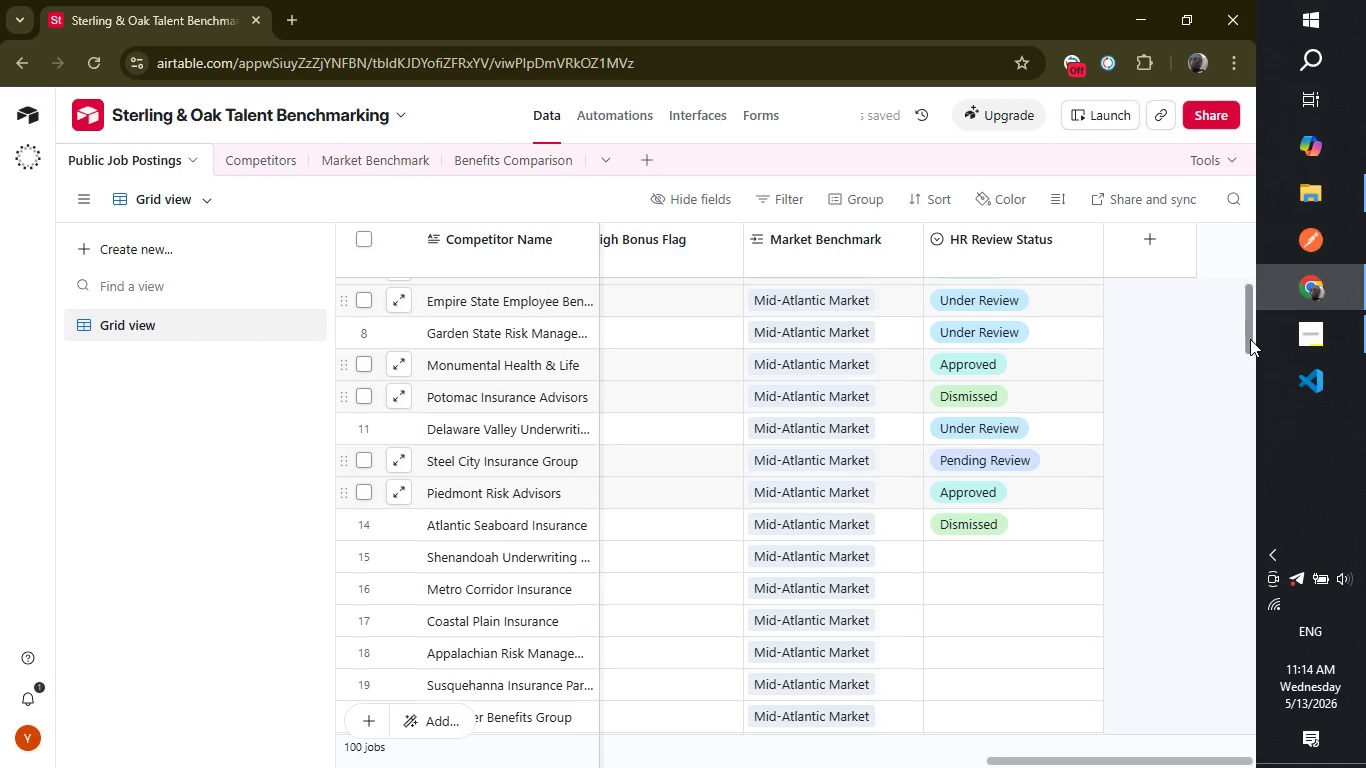 
left_click_drag(start_coordinate=[1250, 338], to_coordinate=[1249, 229])
 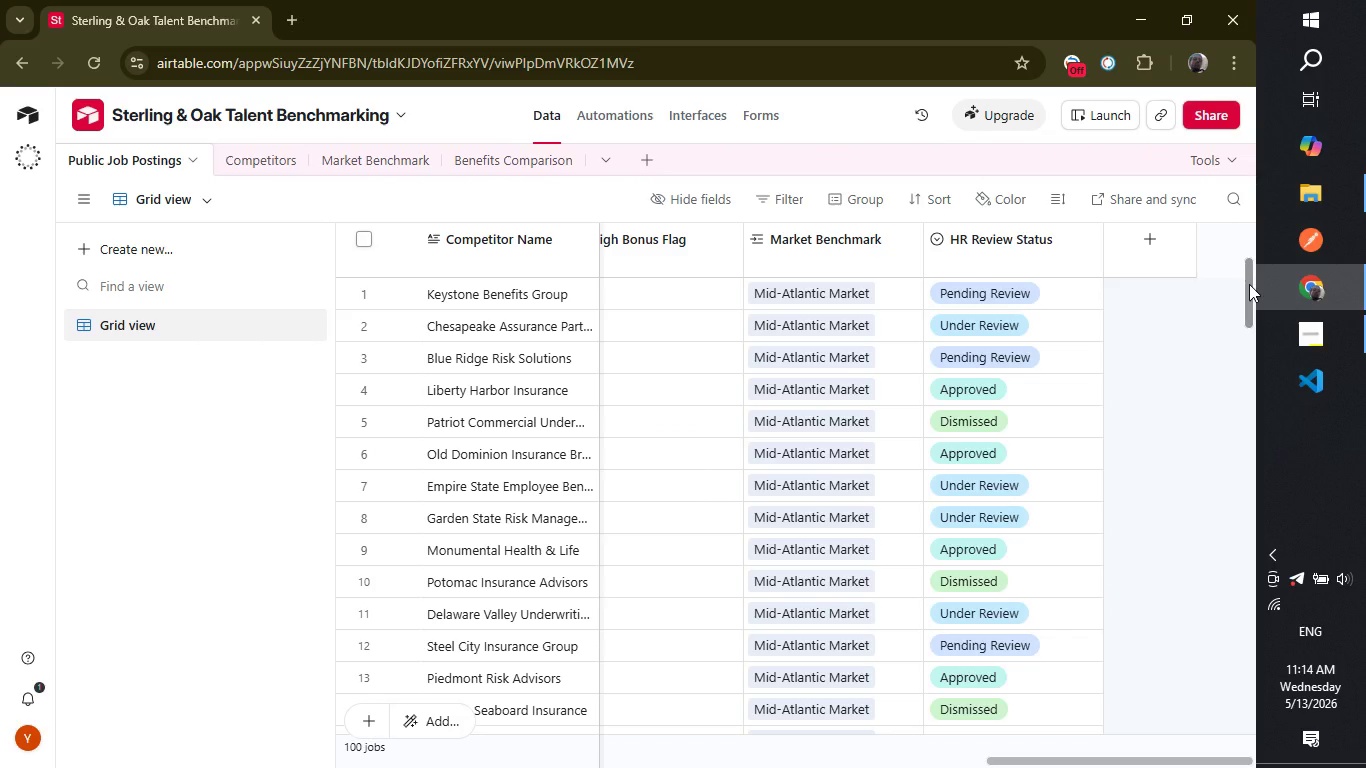 
left_click_drag(start_coordinate=[1249, 284], to_coordinate=[1223, 339])
 